 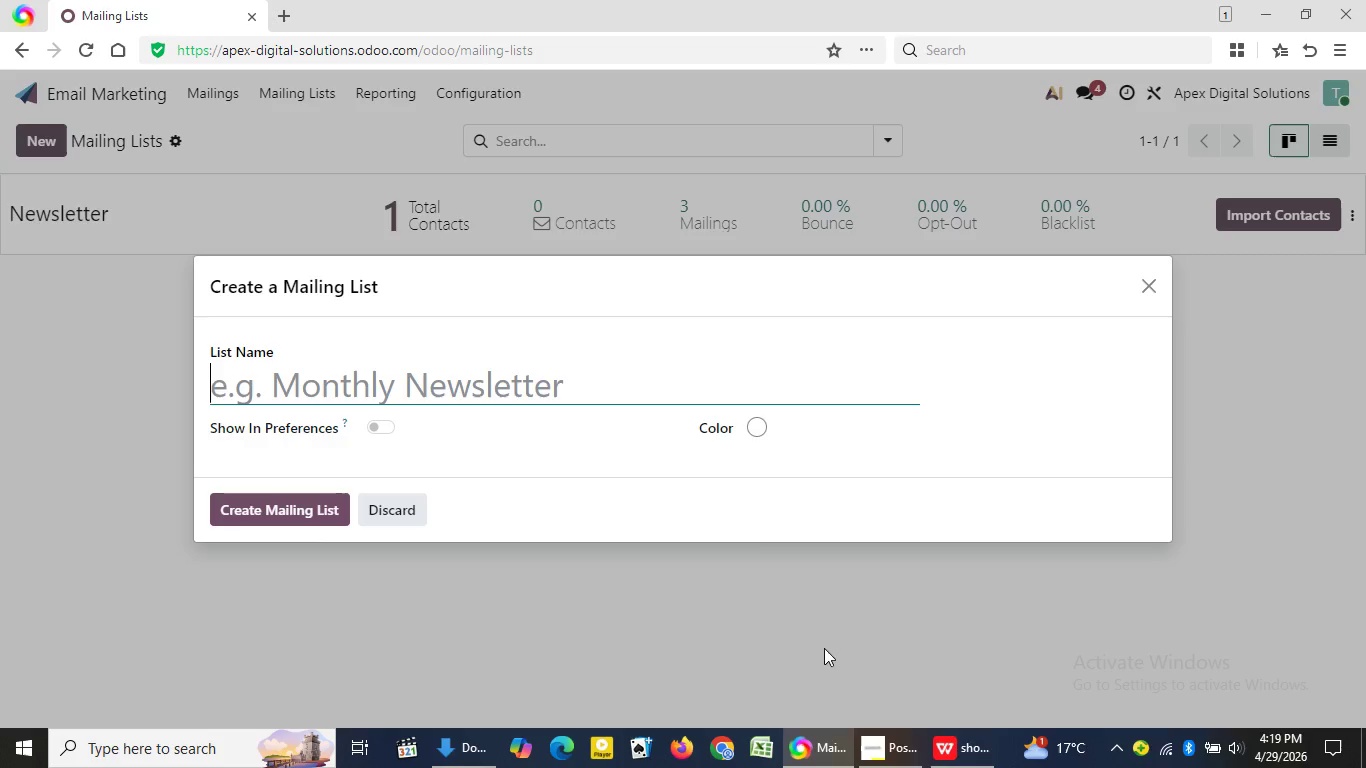 
key(Control+V)
 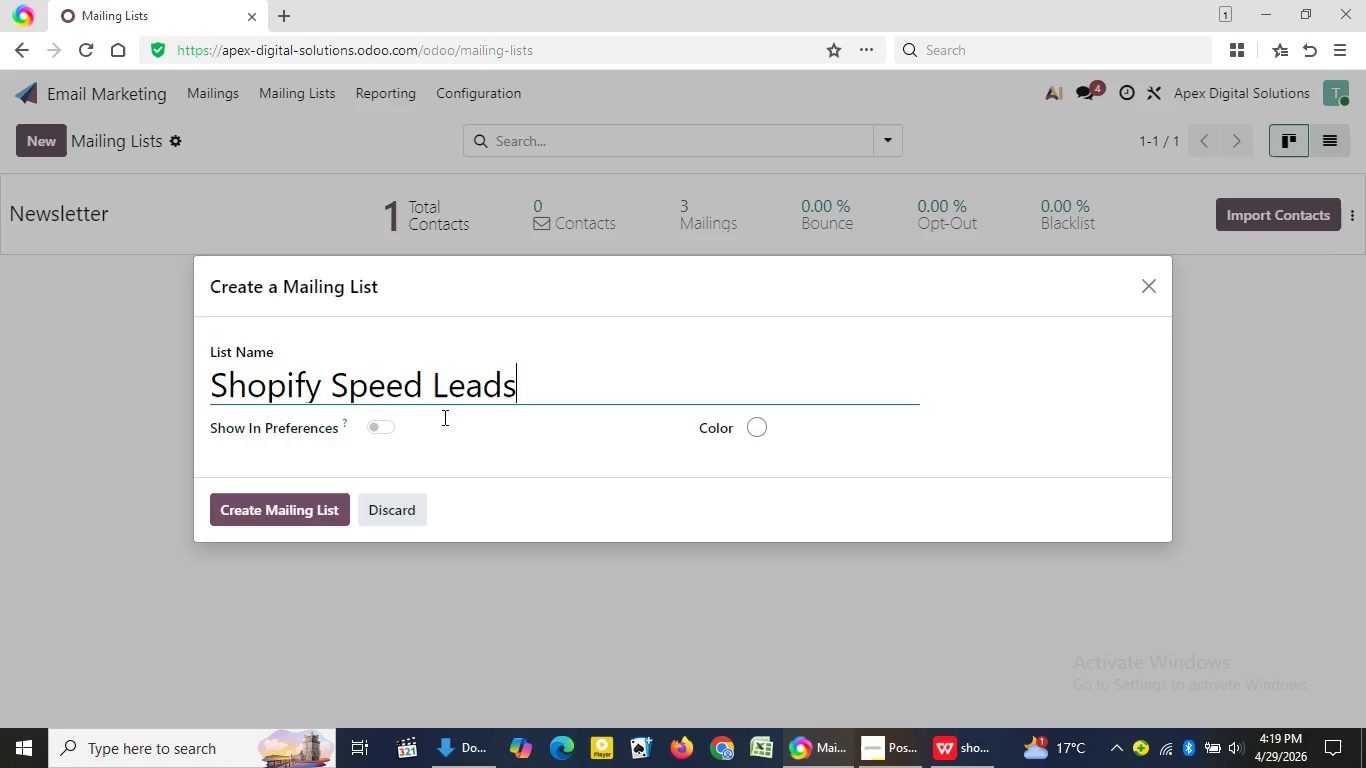 
left_click([253, 520])
 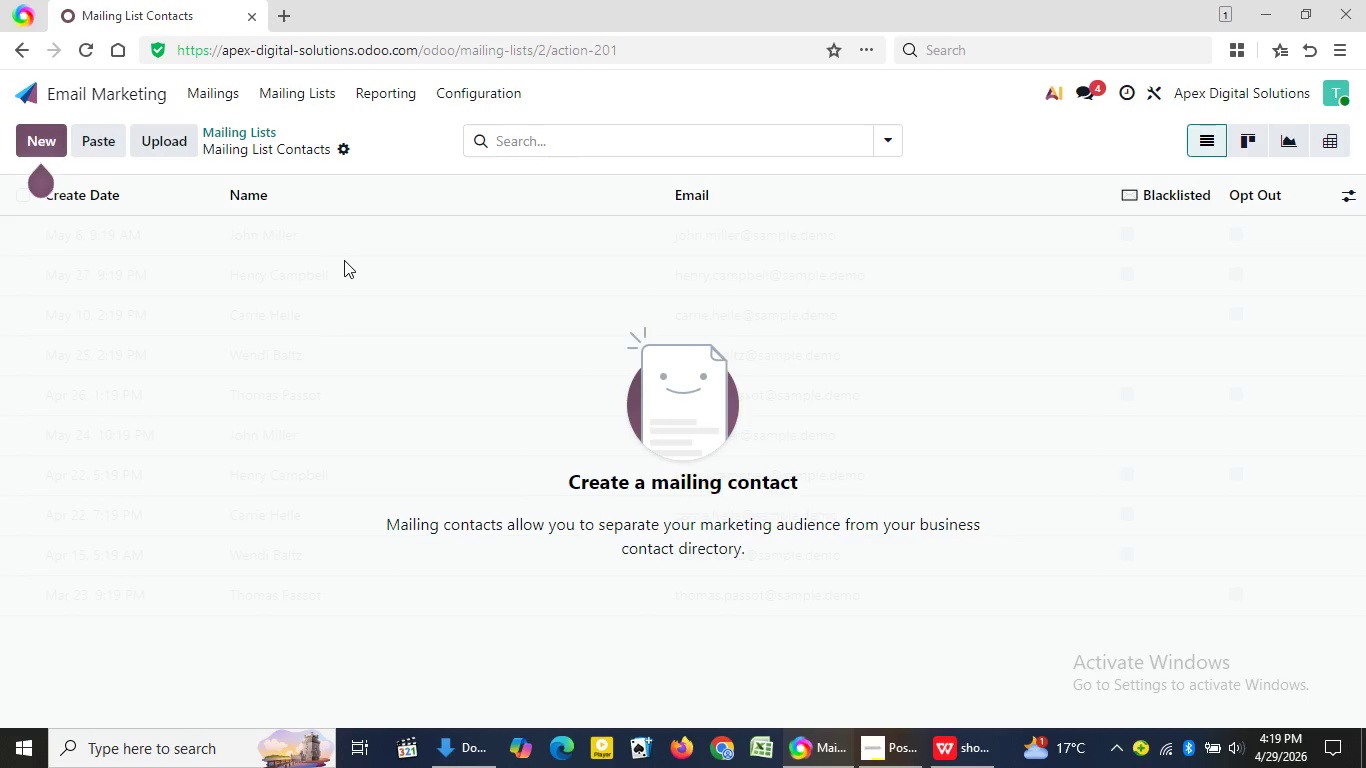 
left_click([178, 141])
 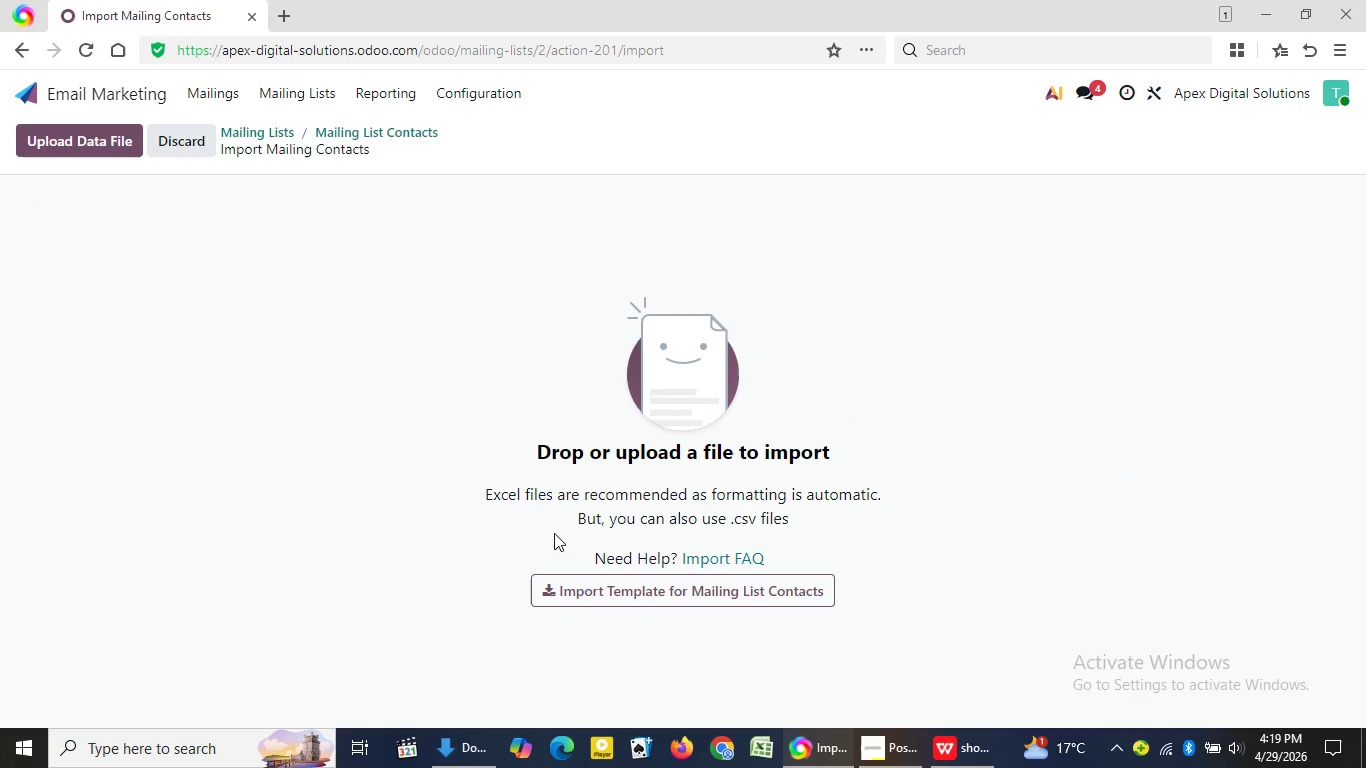 
wait(5.94)
 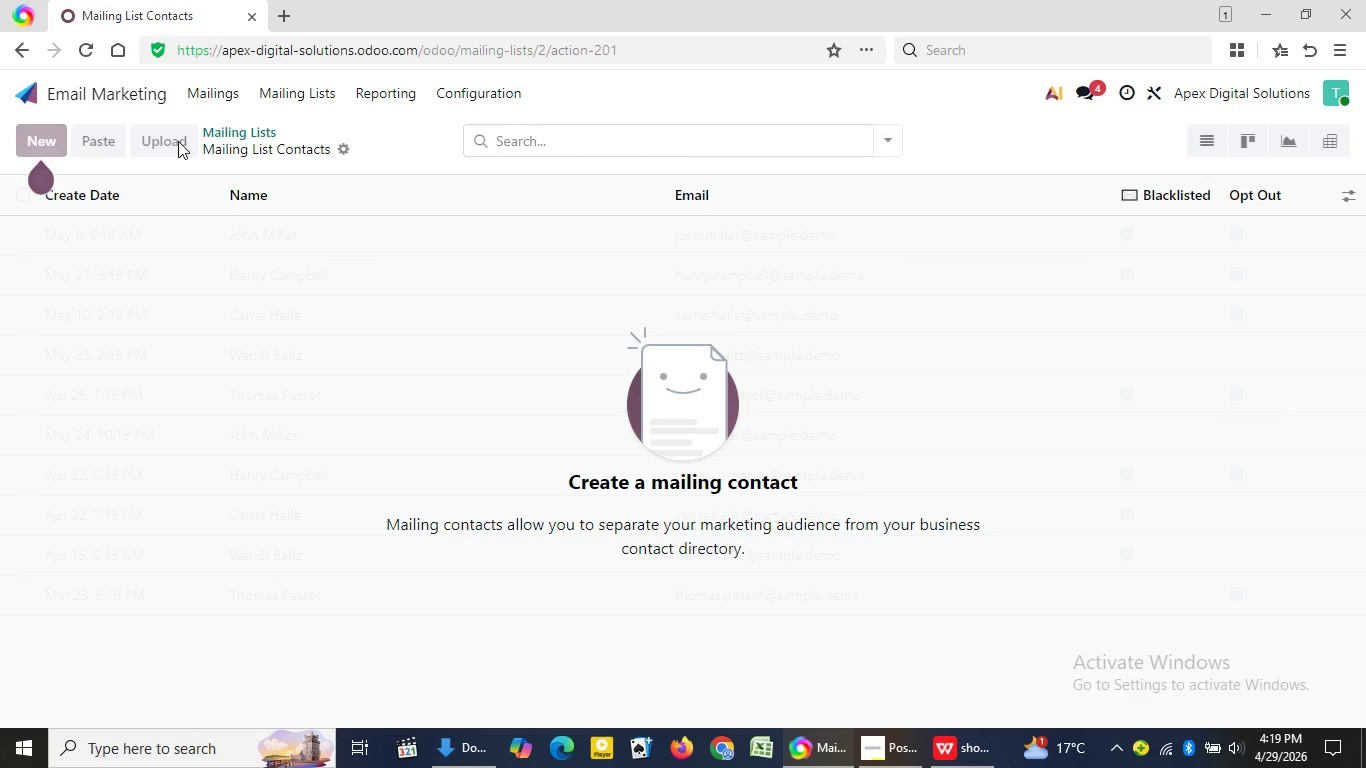 
left_click([479, 758])
 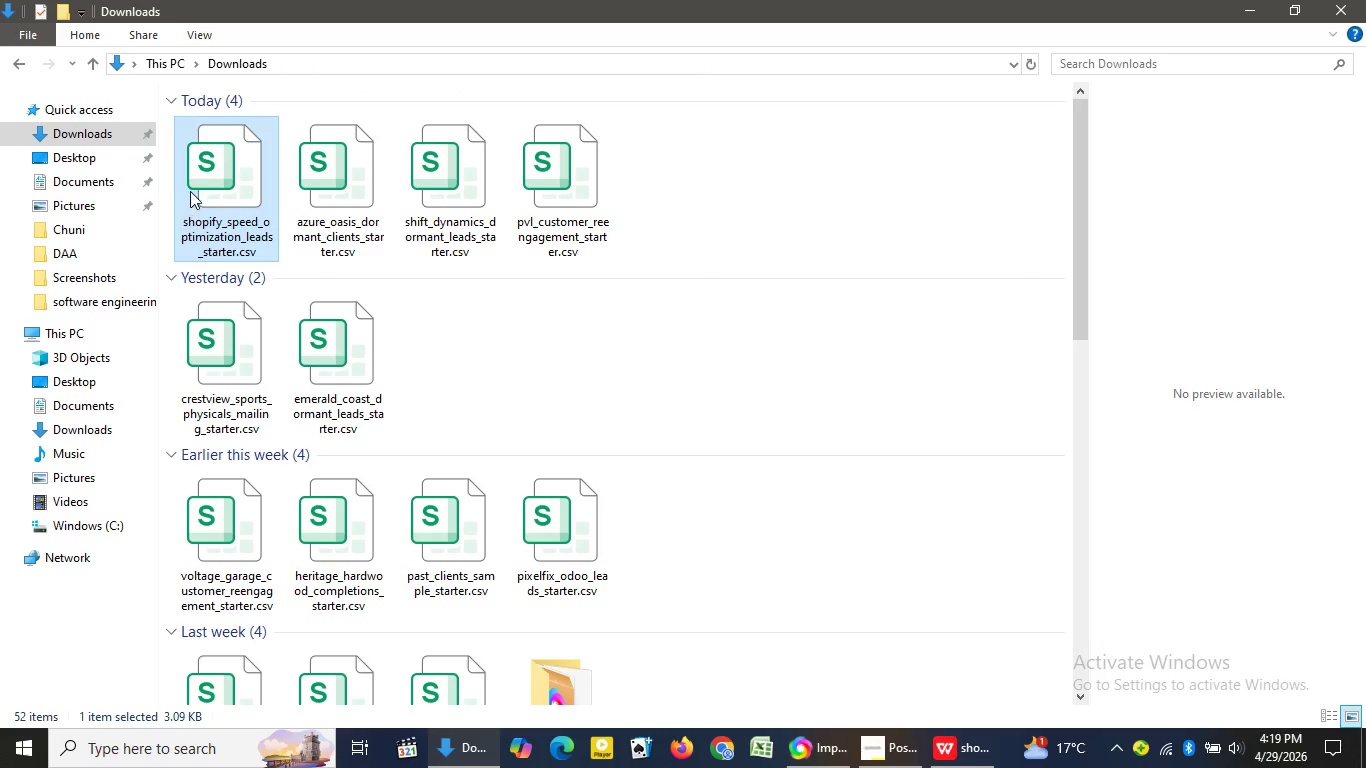 
left_click_drag(start_coordinate=[198, 187], to_coordinate=[868, 468])
 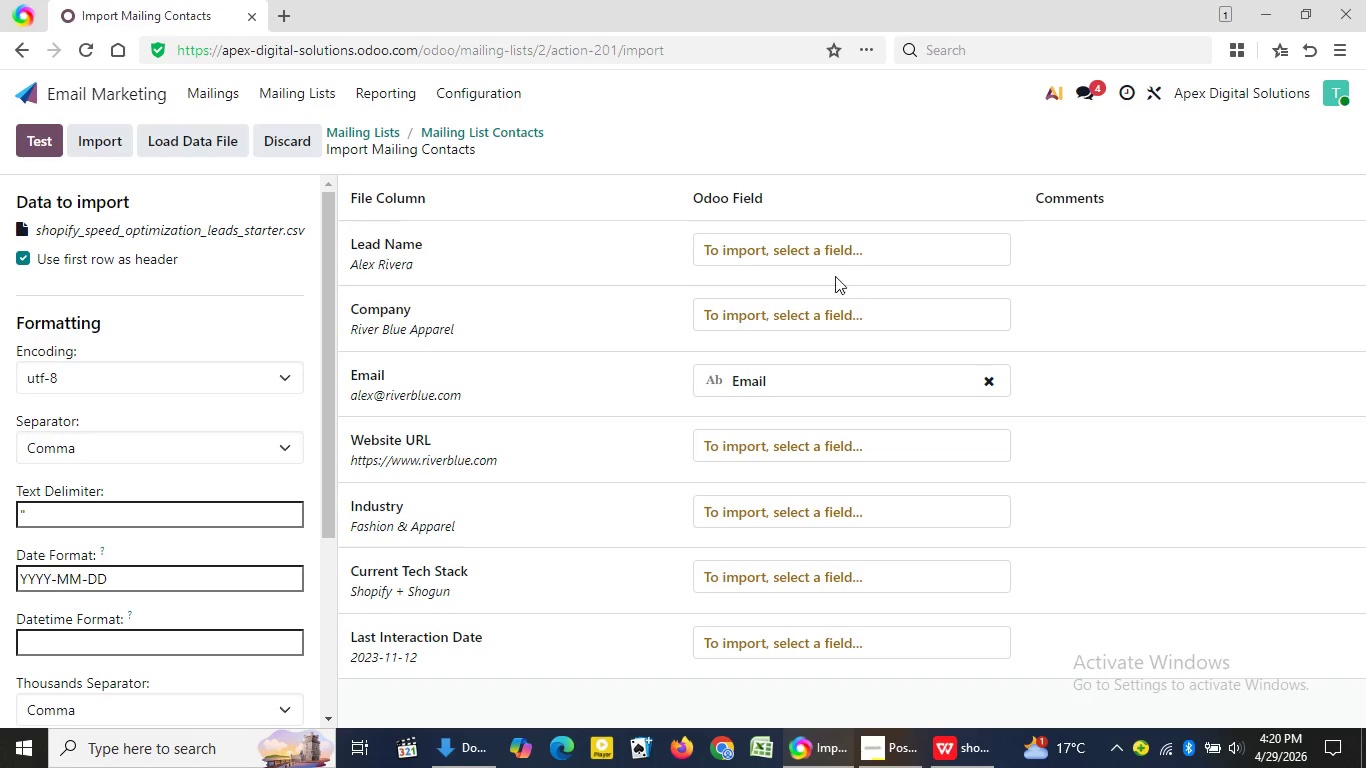 
left_click([813, 258])
 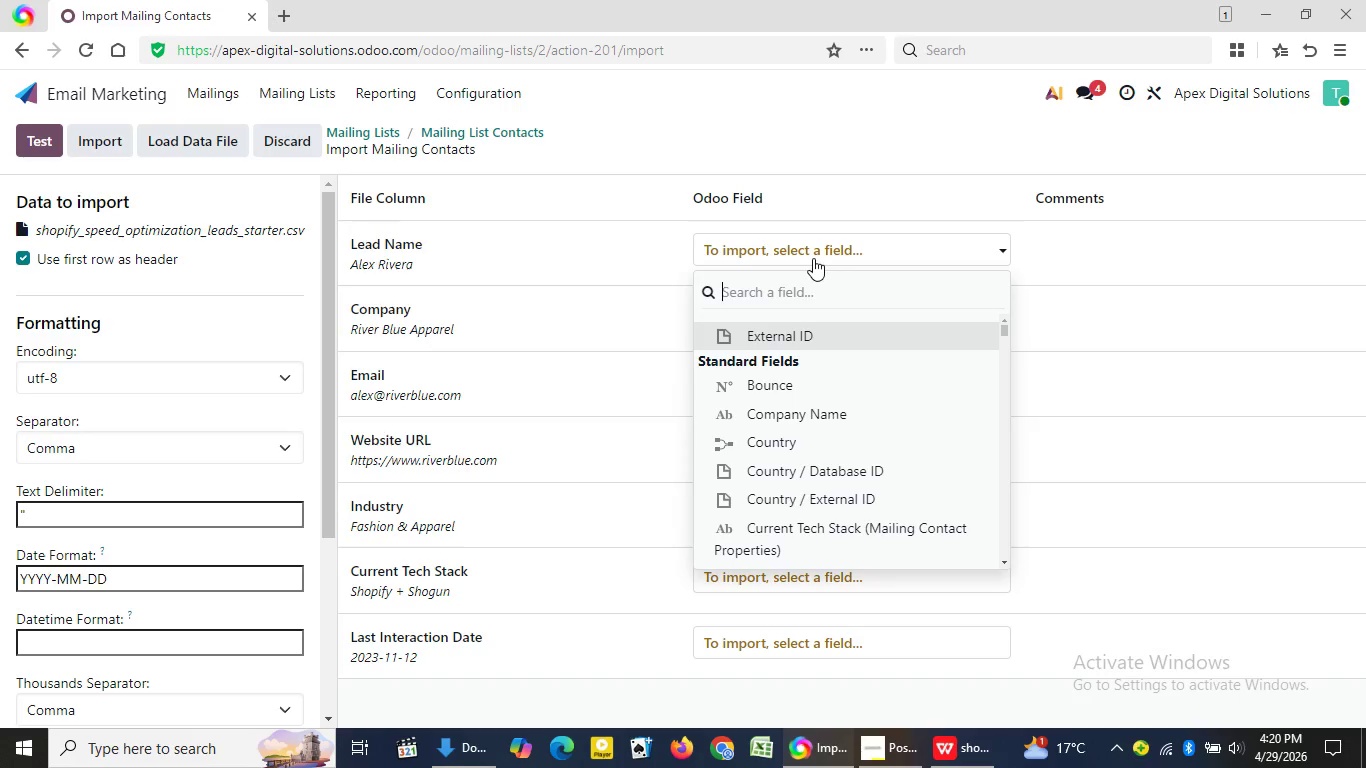 
type(Lea)
 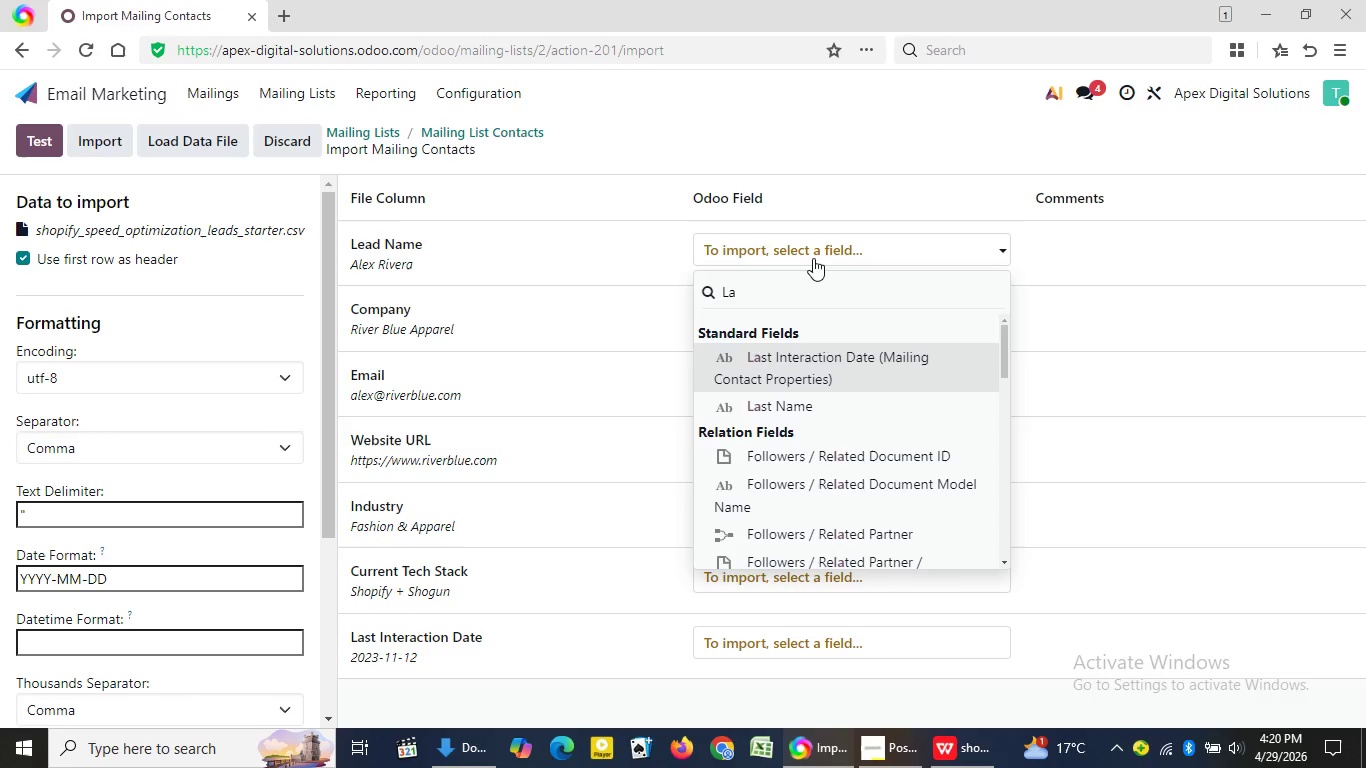 
type(ad)
key(Backspace)
key(Backspace)
key(Backspace)
type(ead)
key(Backspace)
key(Backspace)
type(ead)
 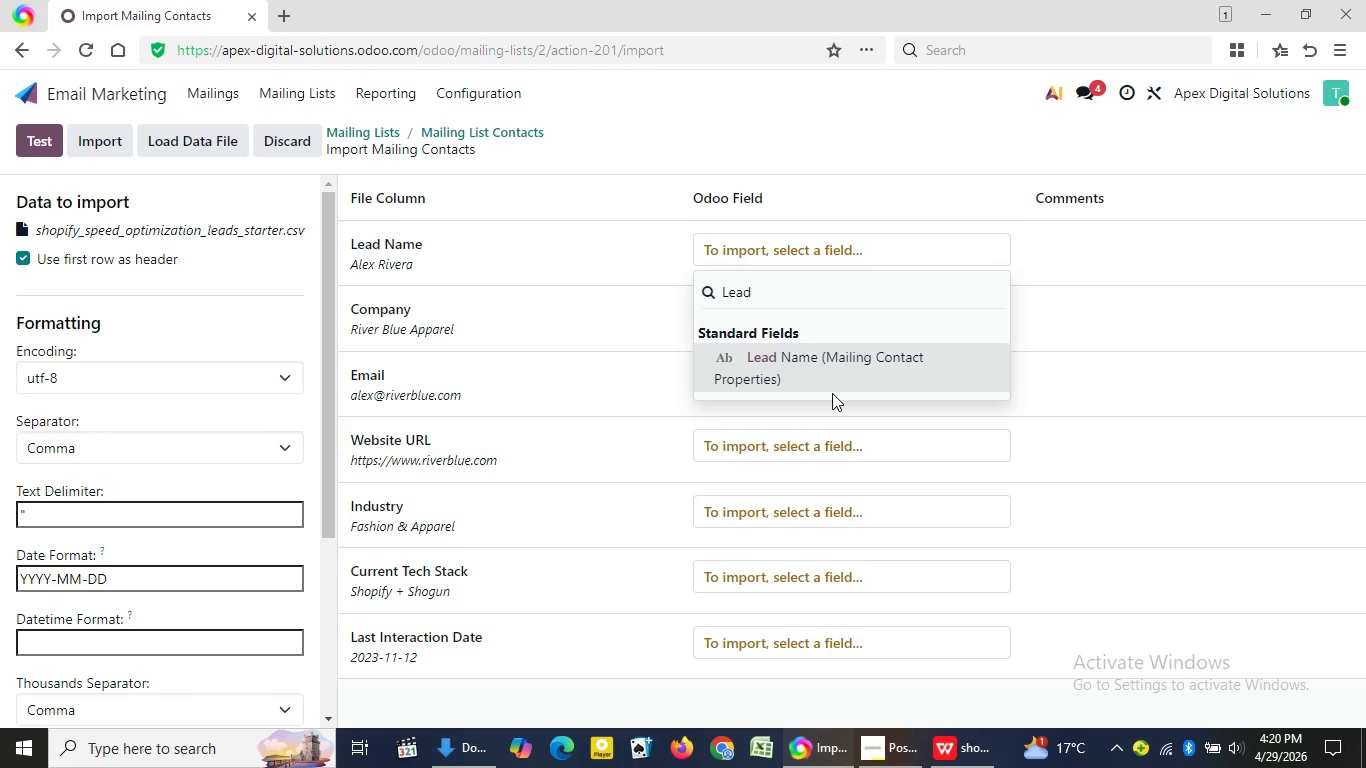 
left_click([818, 367])
 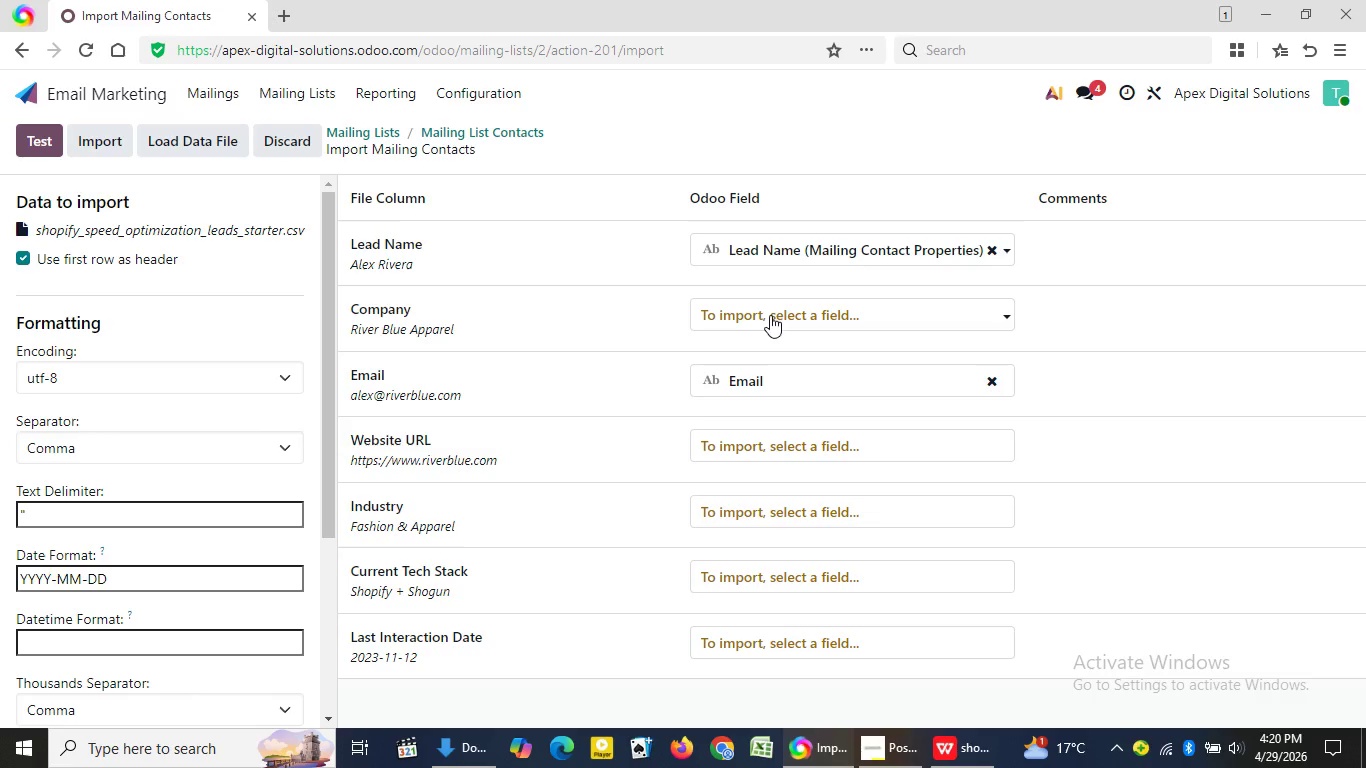 
left_click([770, 315])
 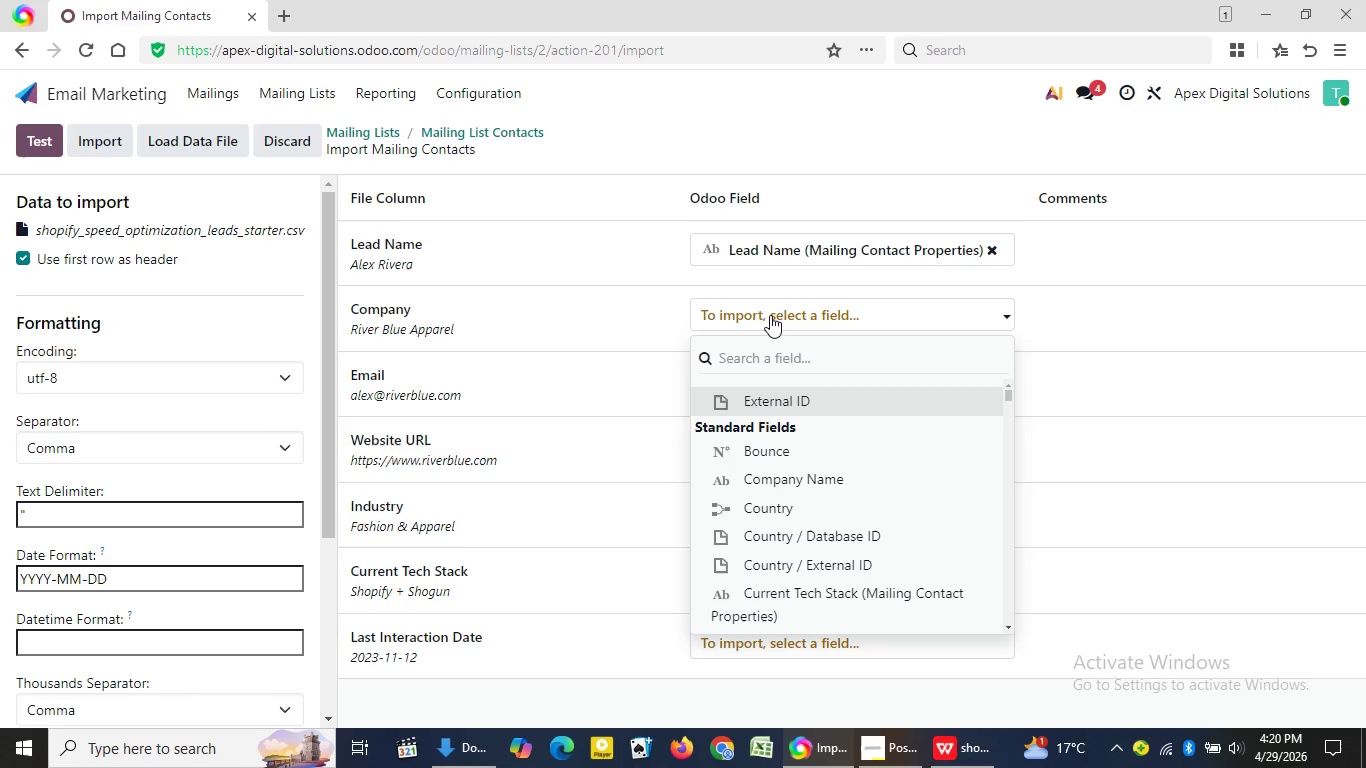 
type(Com)
 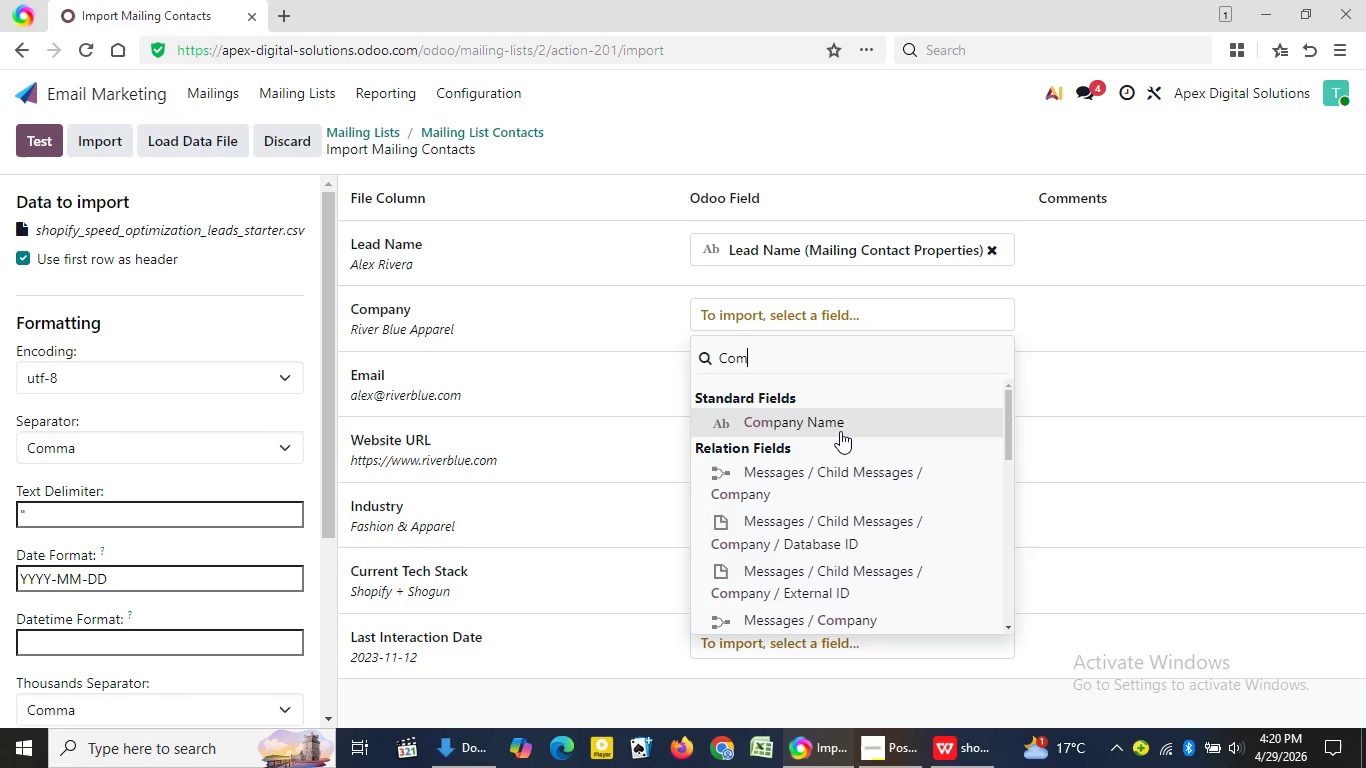 
left_click([839, 424])
 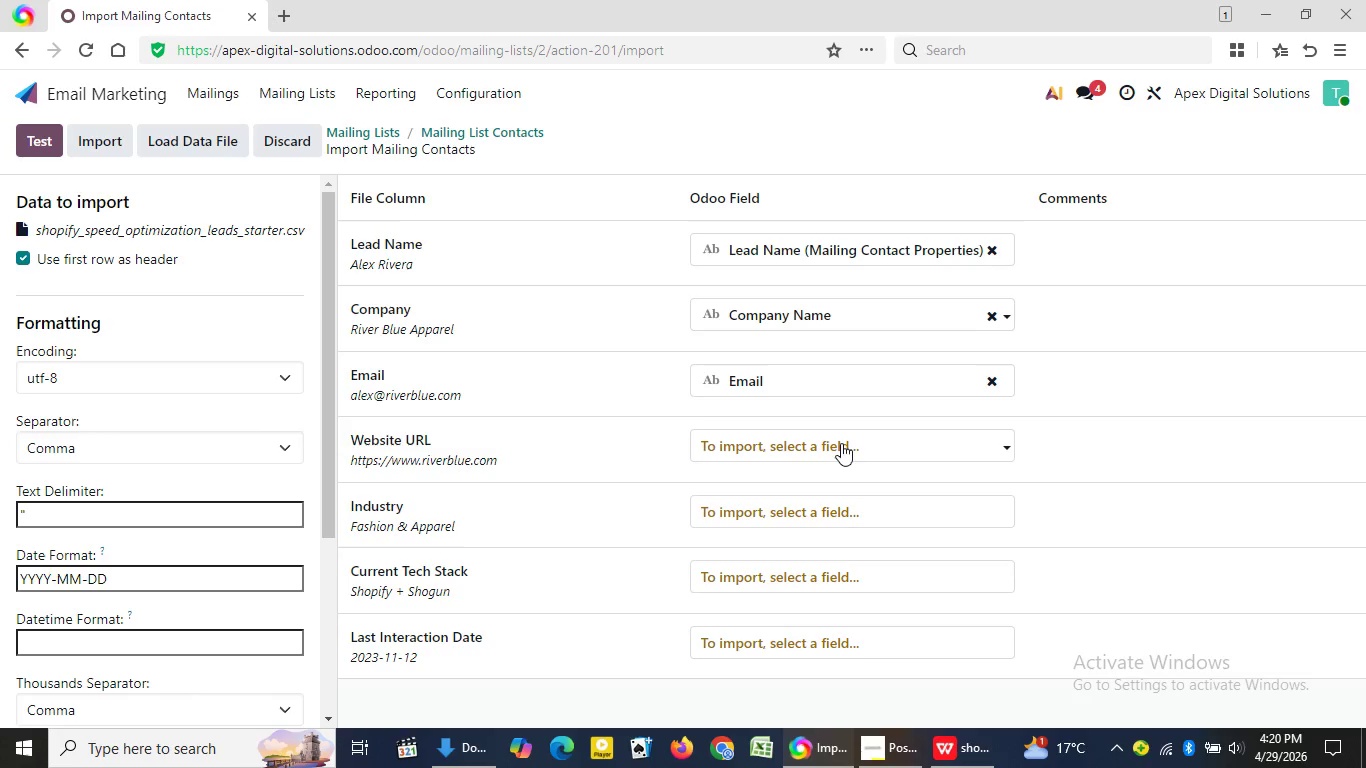 
left_click([841, 443])
 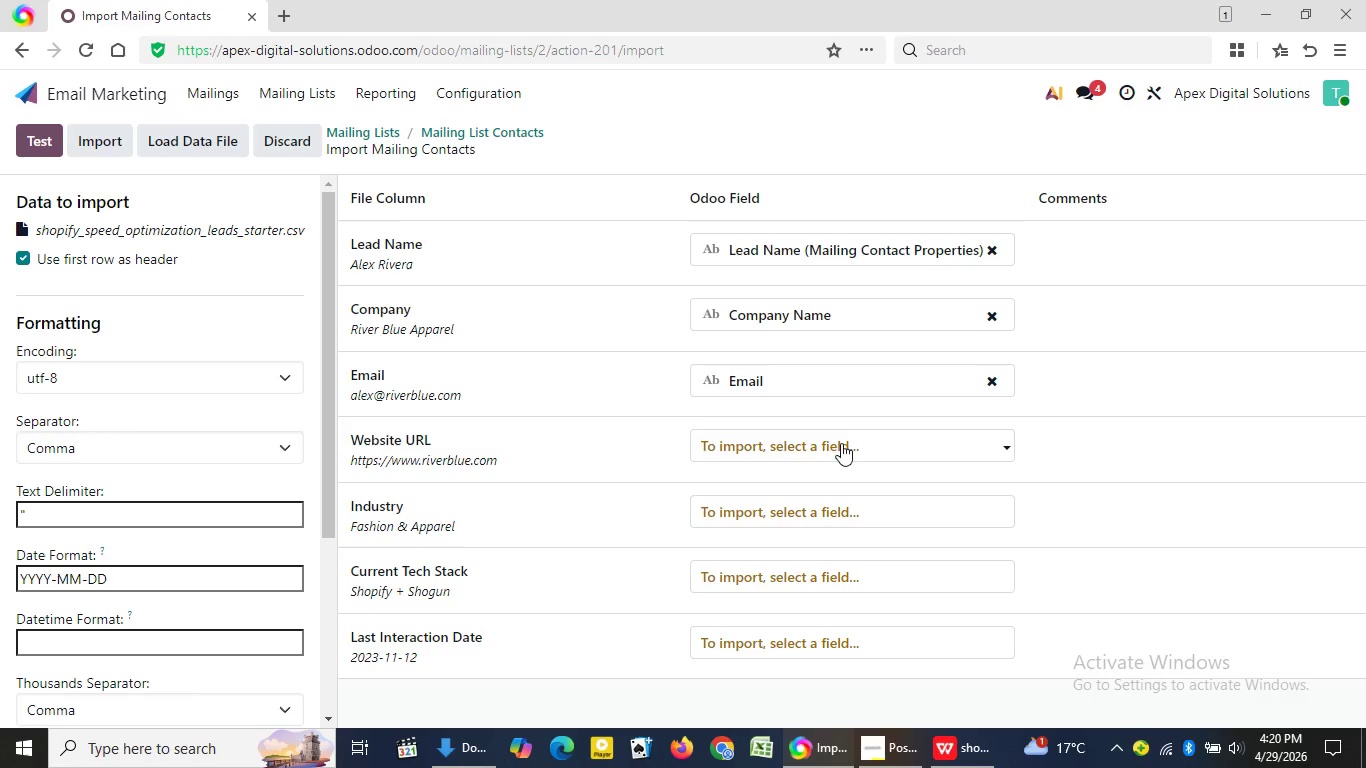 
type(WE)
 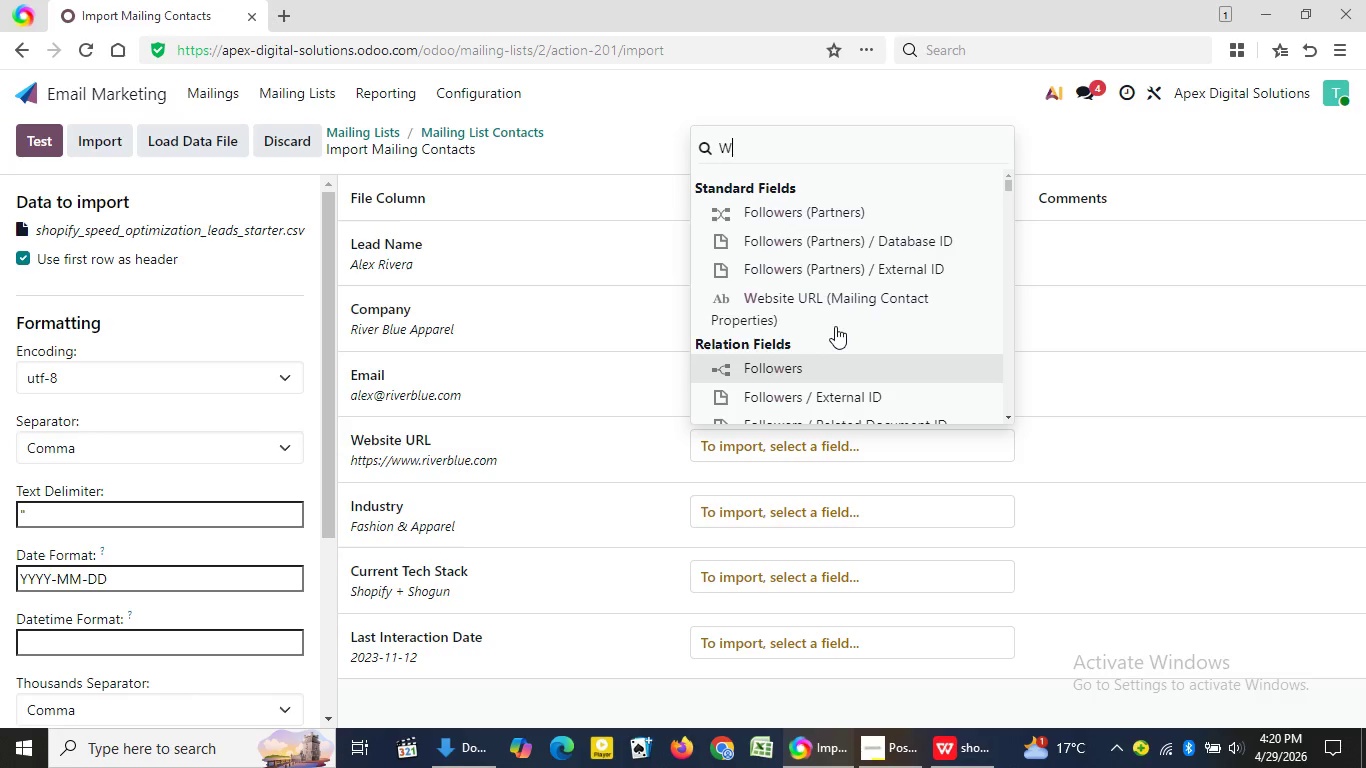 
left_click([836, 307])
 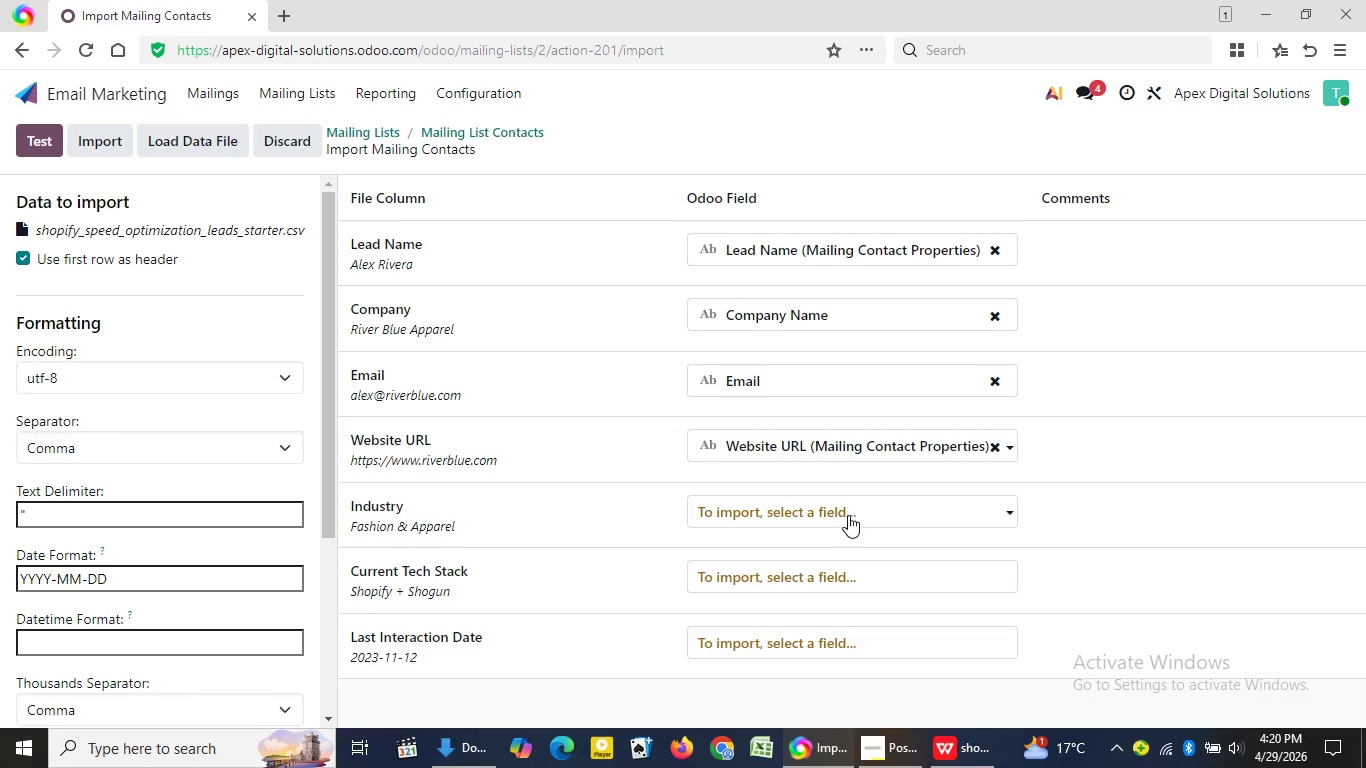 
left_click([848, 518])
 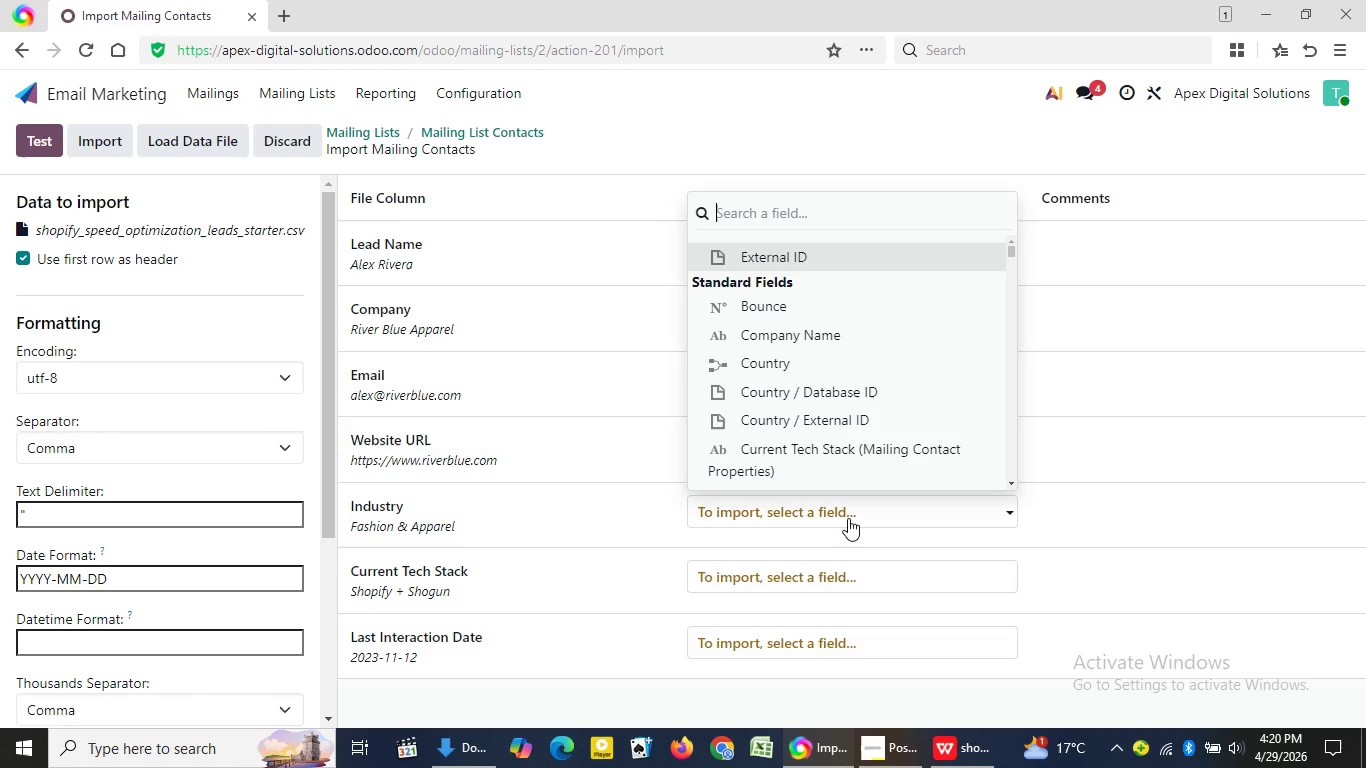 
type(In)
 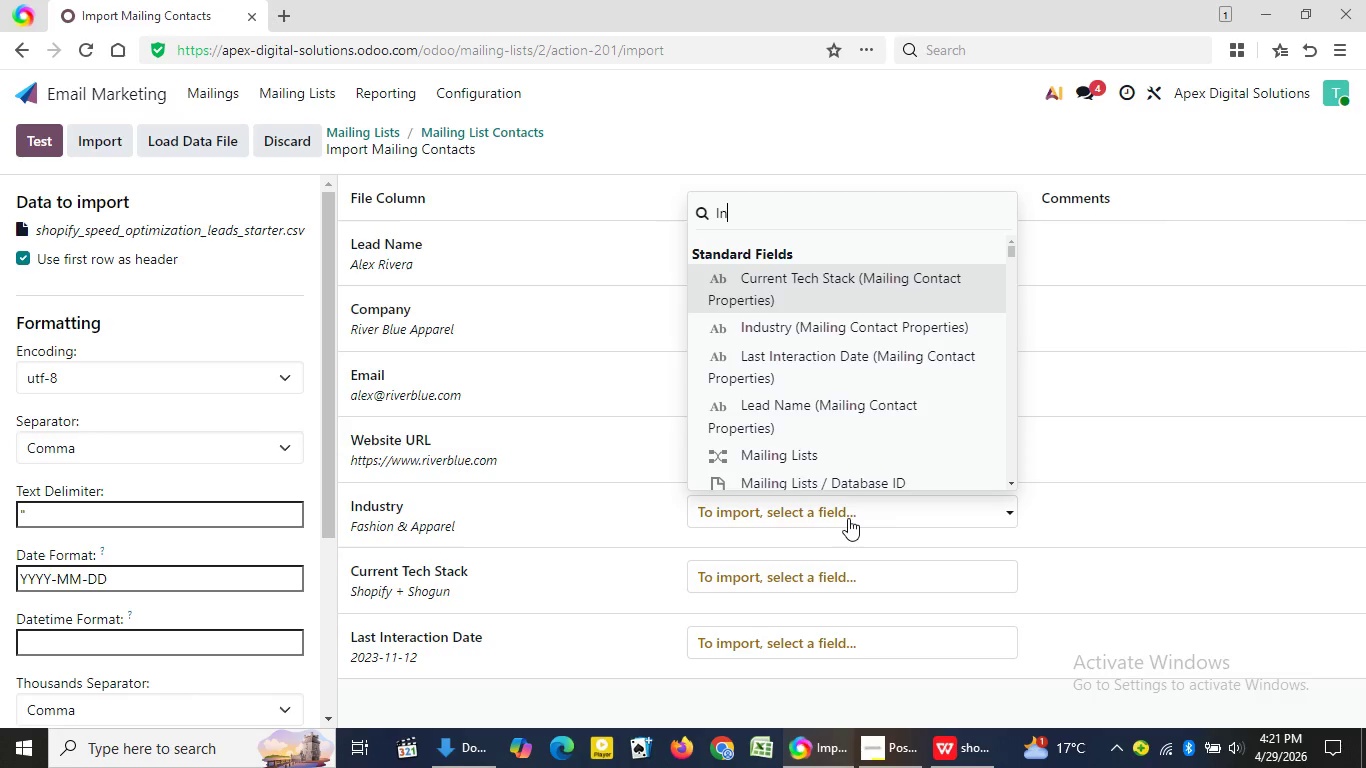 
wait(13.12)
 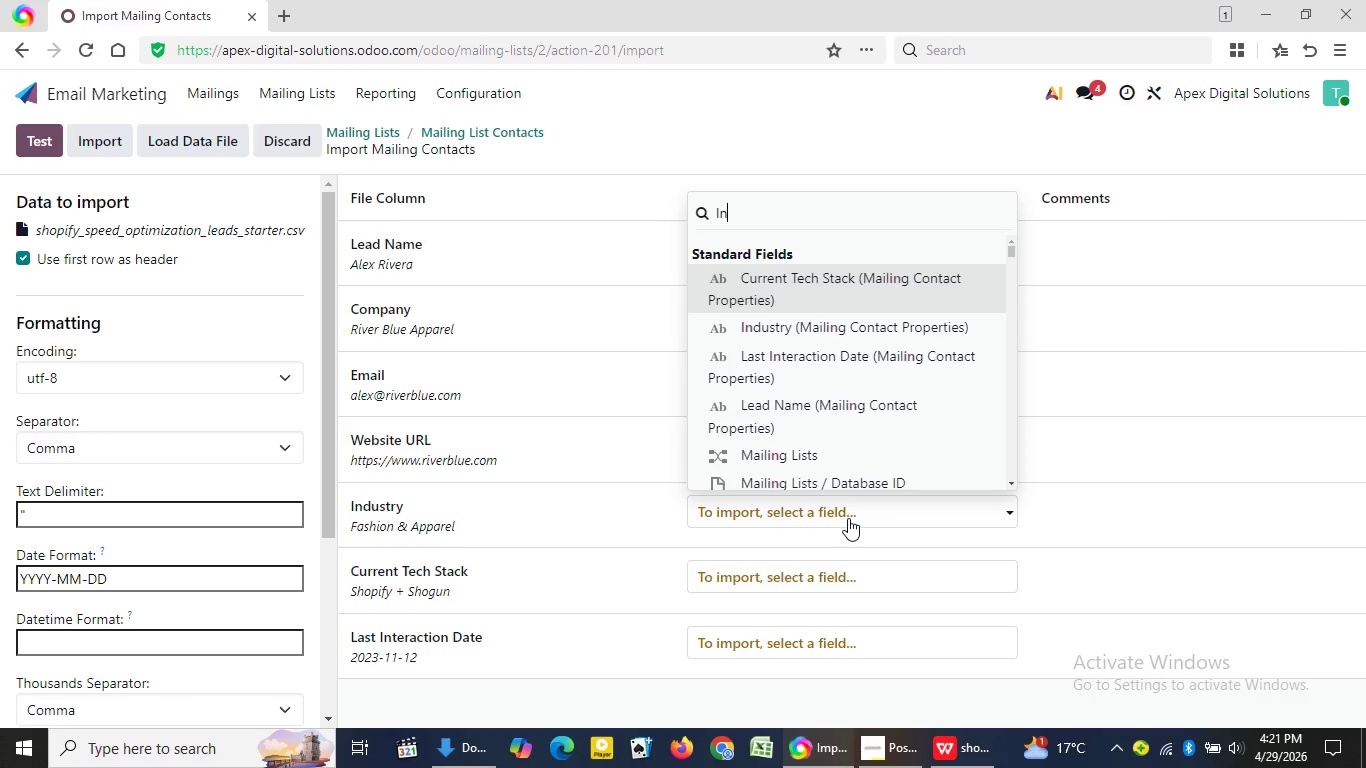 
left_click([795, 317])
 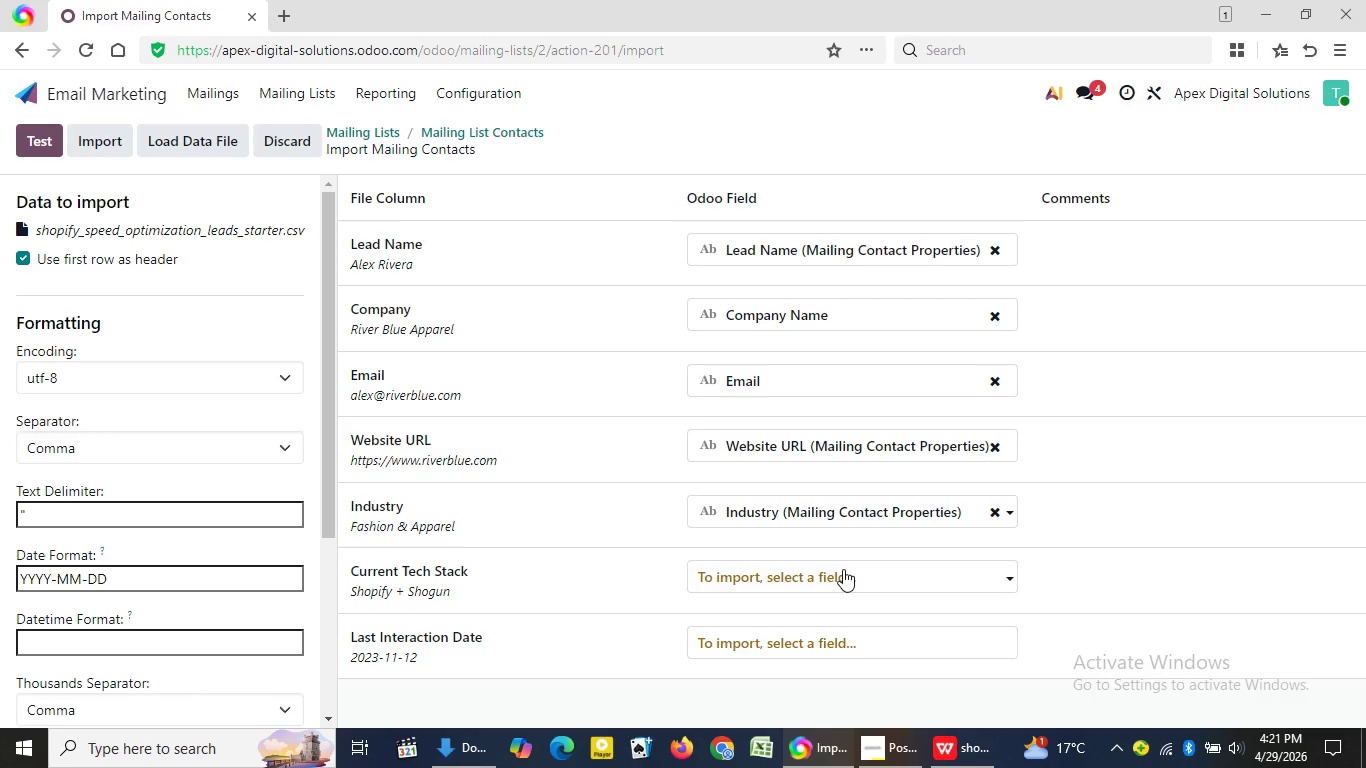 
left_click([843, 569])
 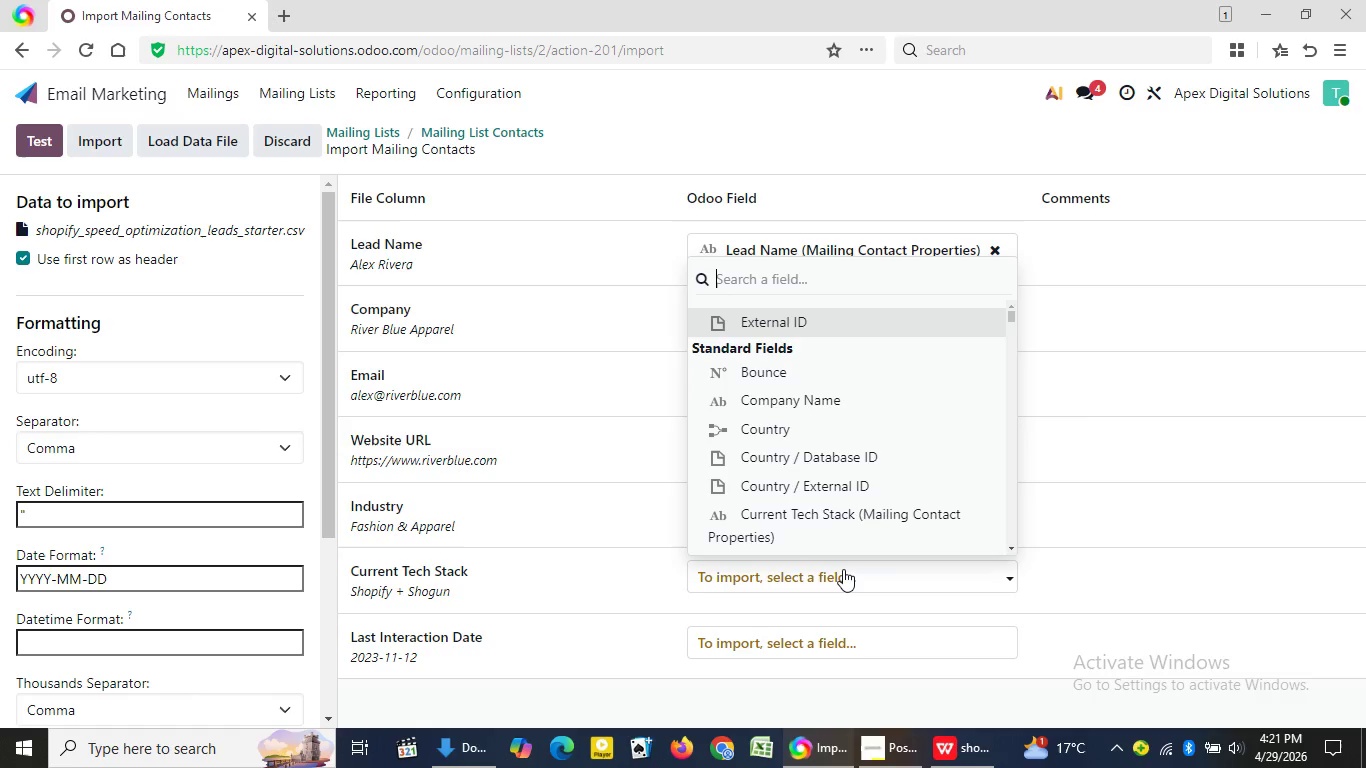 
type(Cur)
 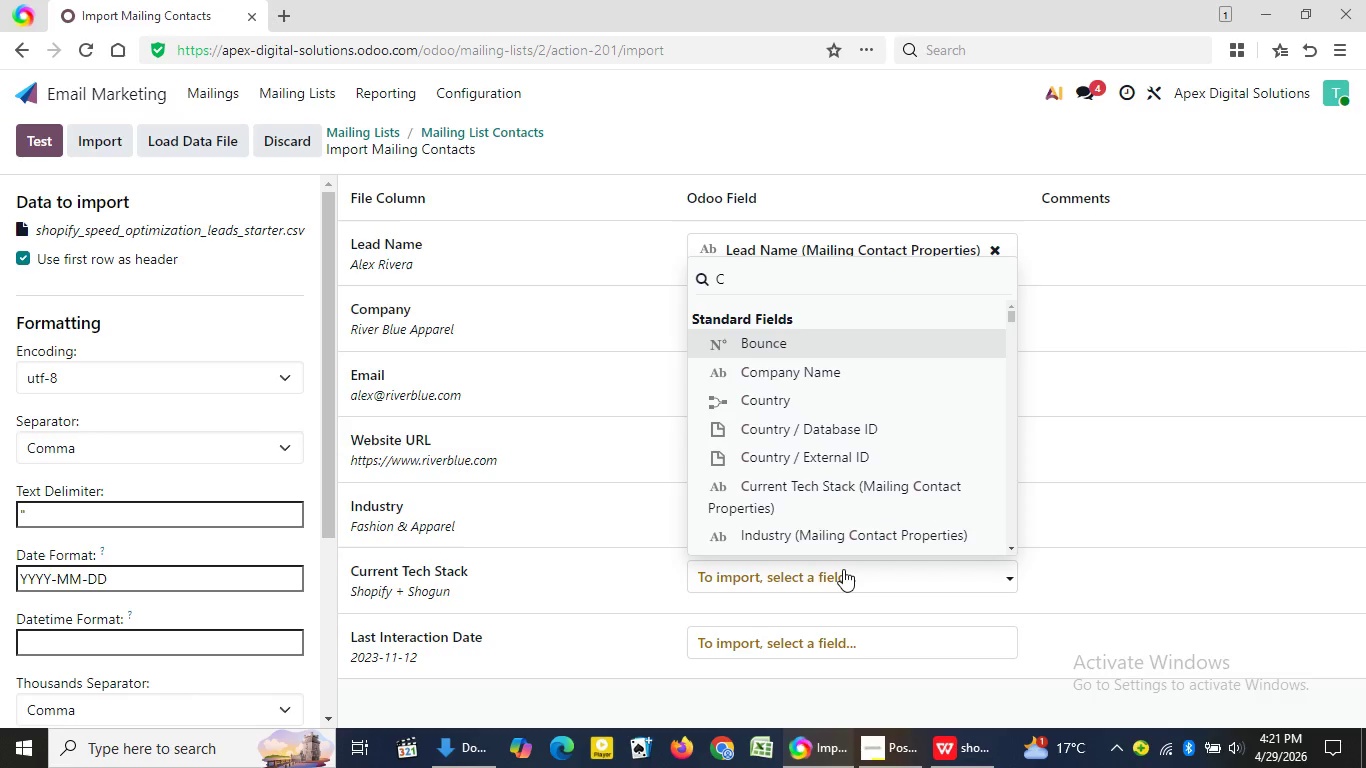 
key(U)
 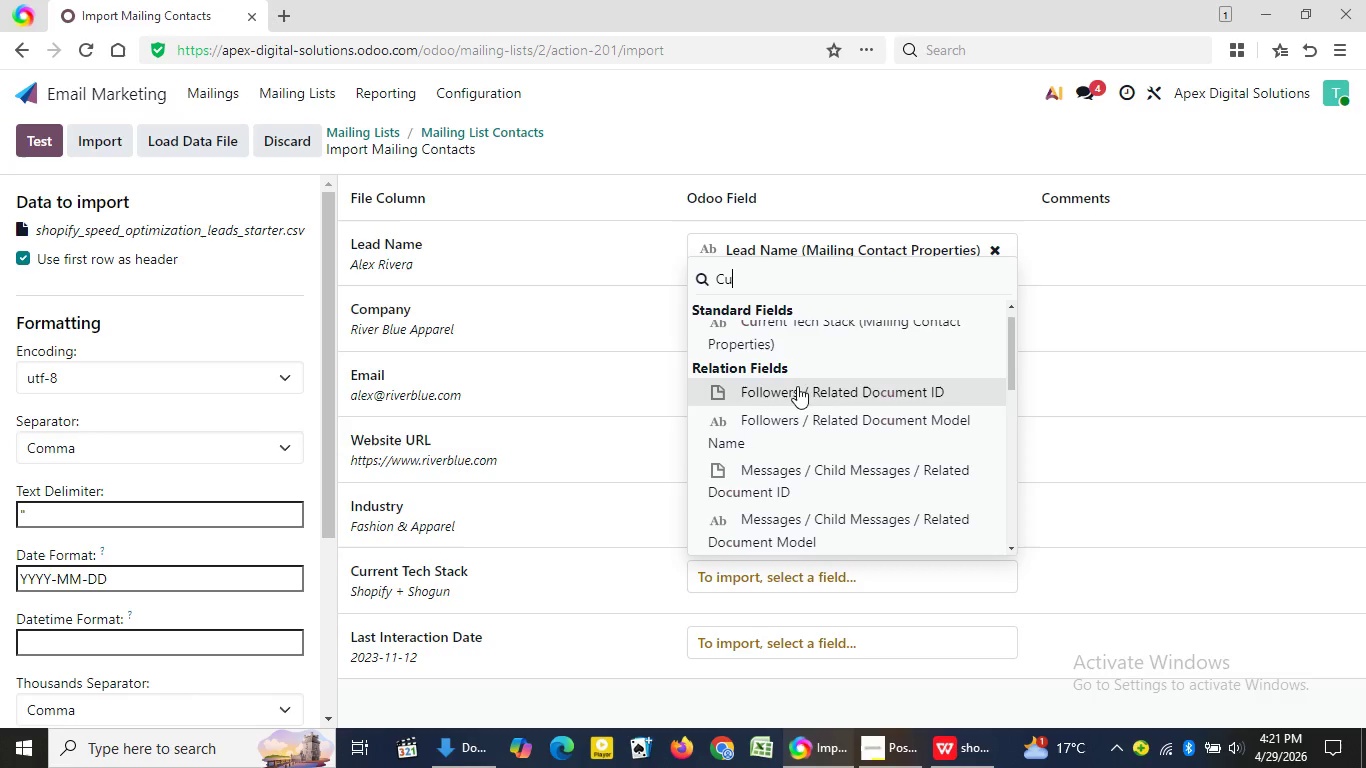 
left_click([796, 336])
 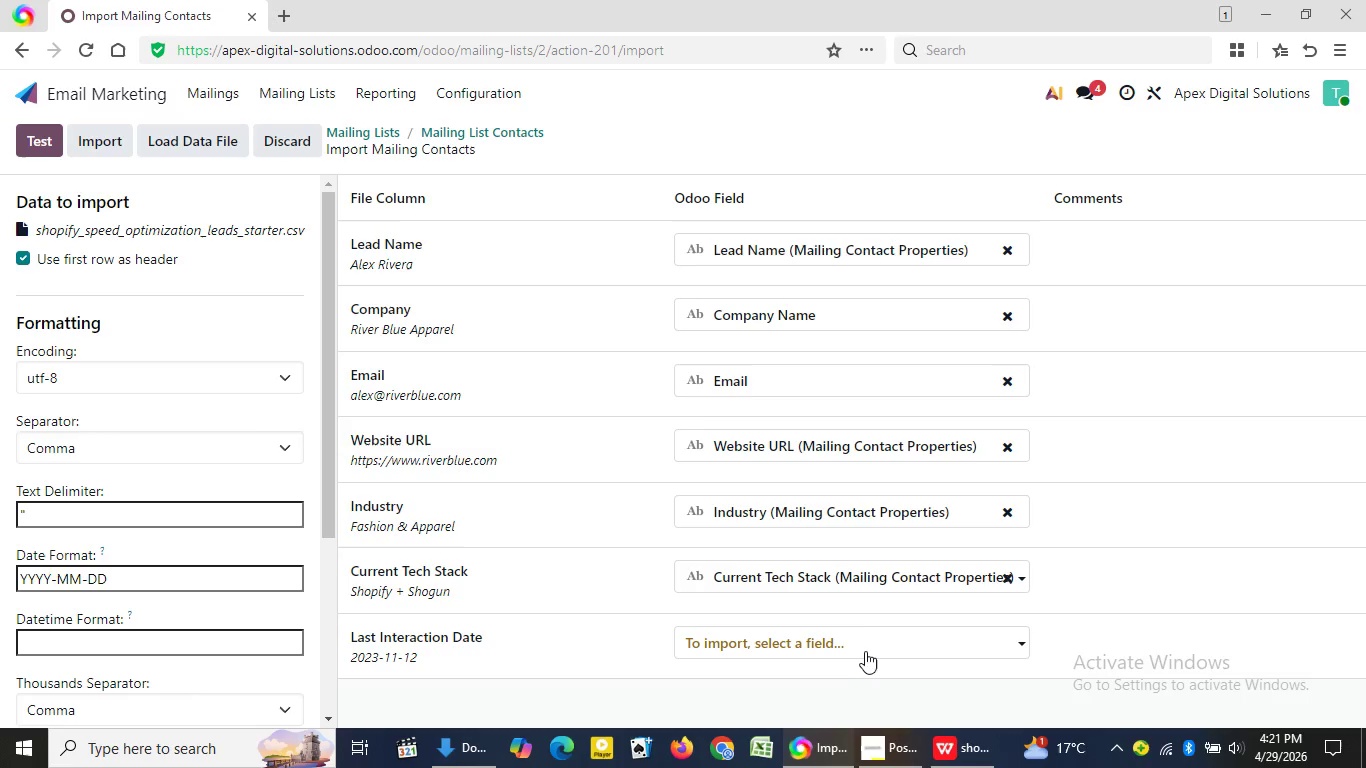 
left_click([864, 653])
 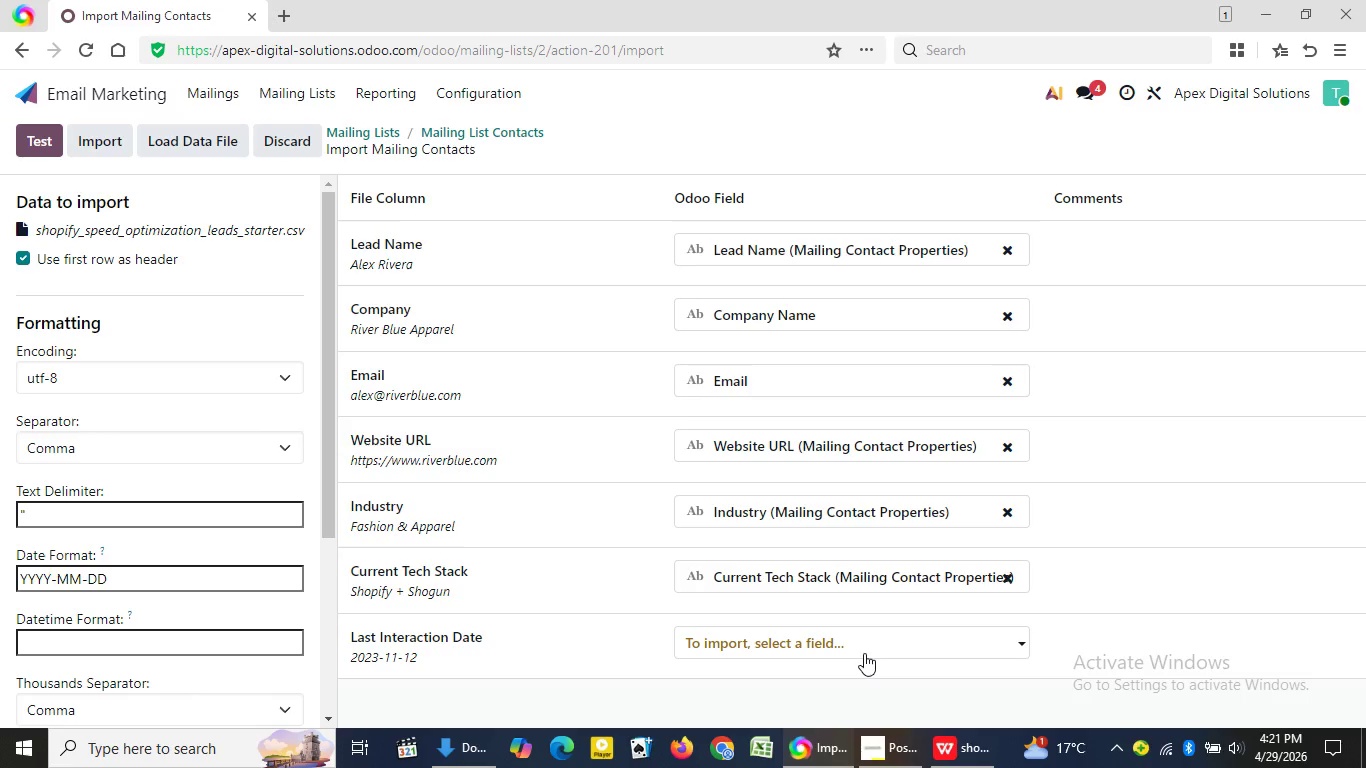 
type(Last)
 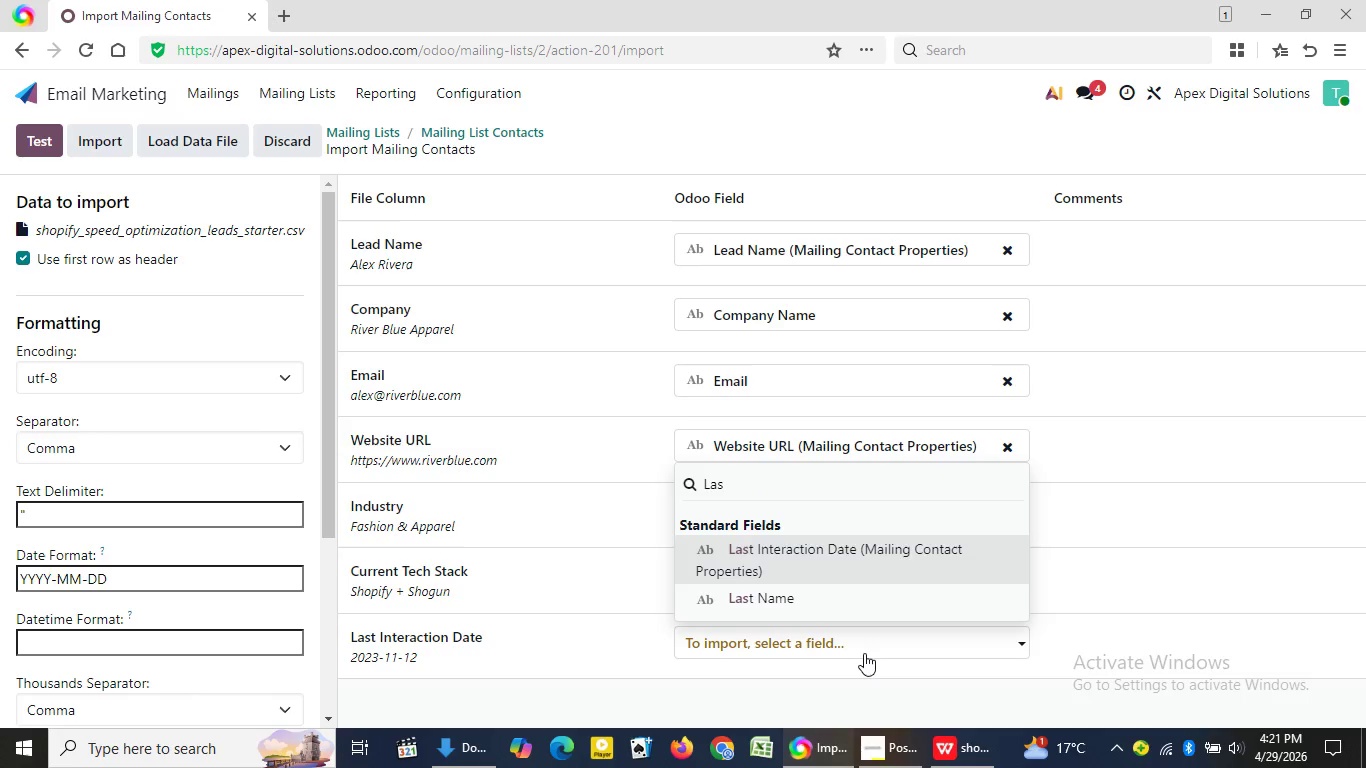 
wait(9.98)
 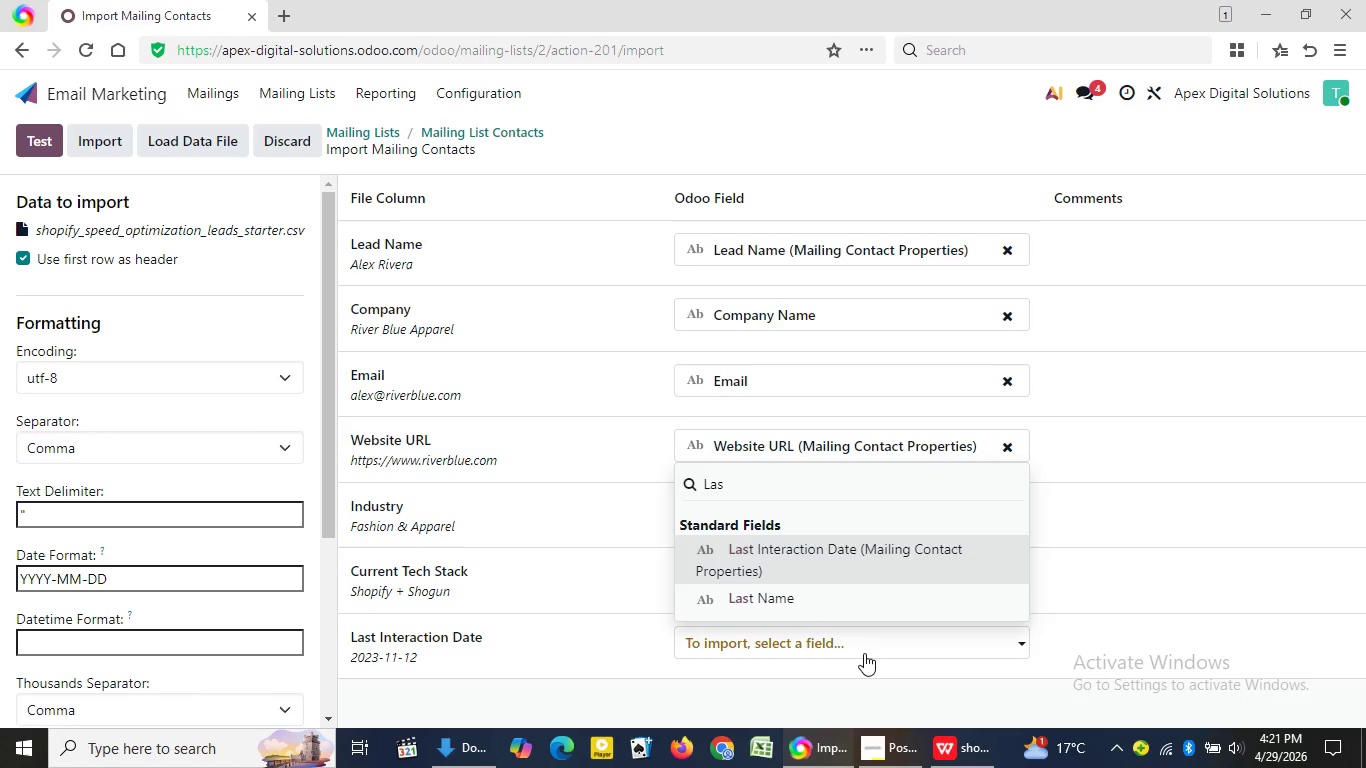 
left_click([845, 551])
 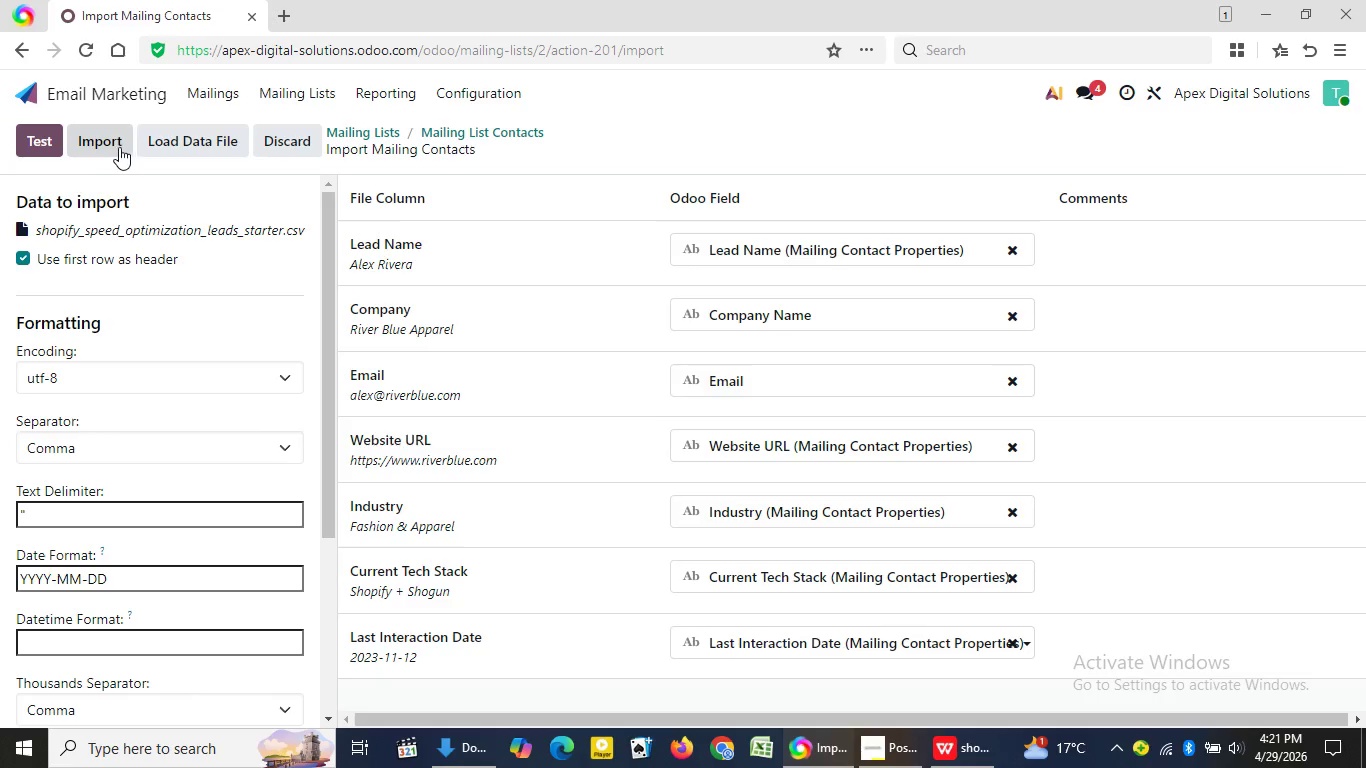 
left_click([112, 148])
 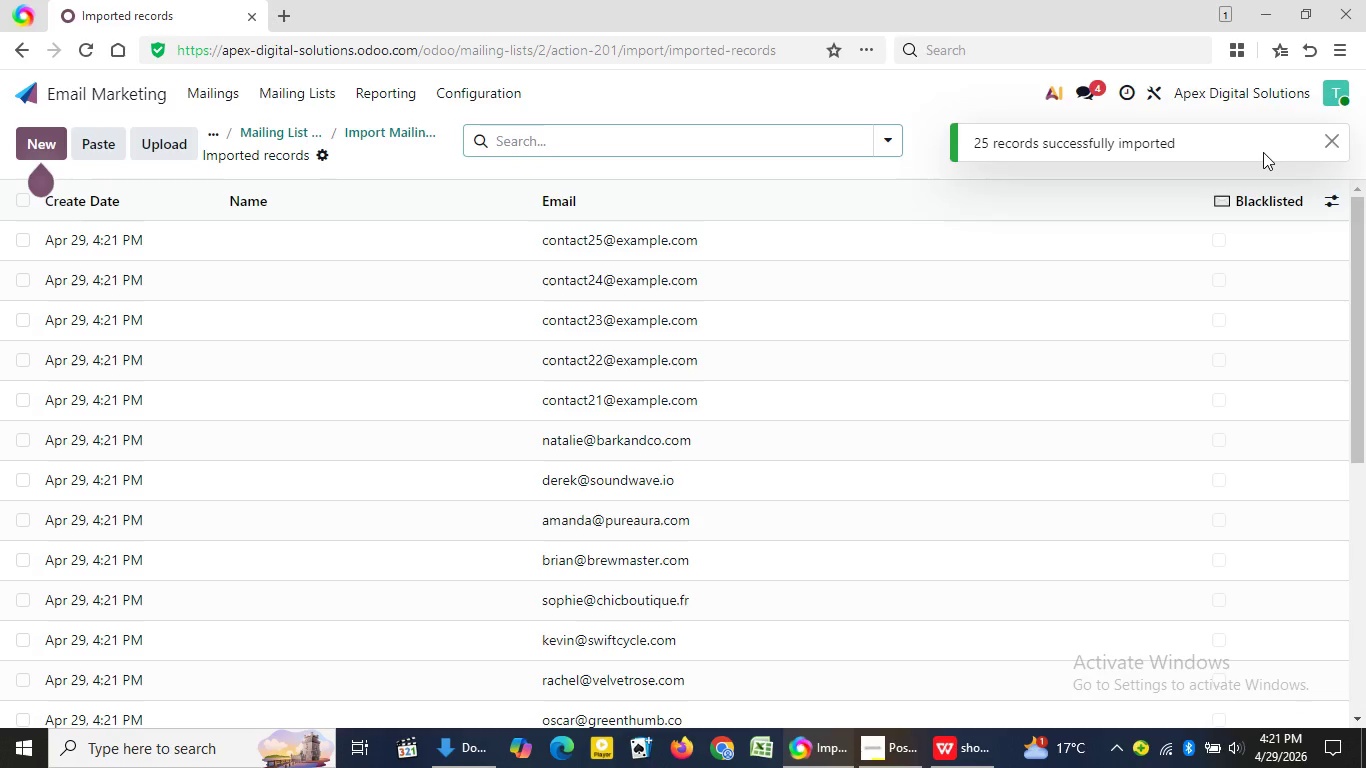 
wait(16.34)
 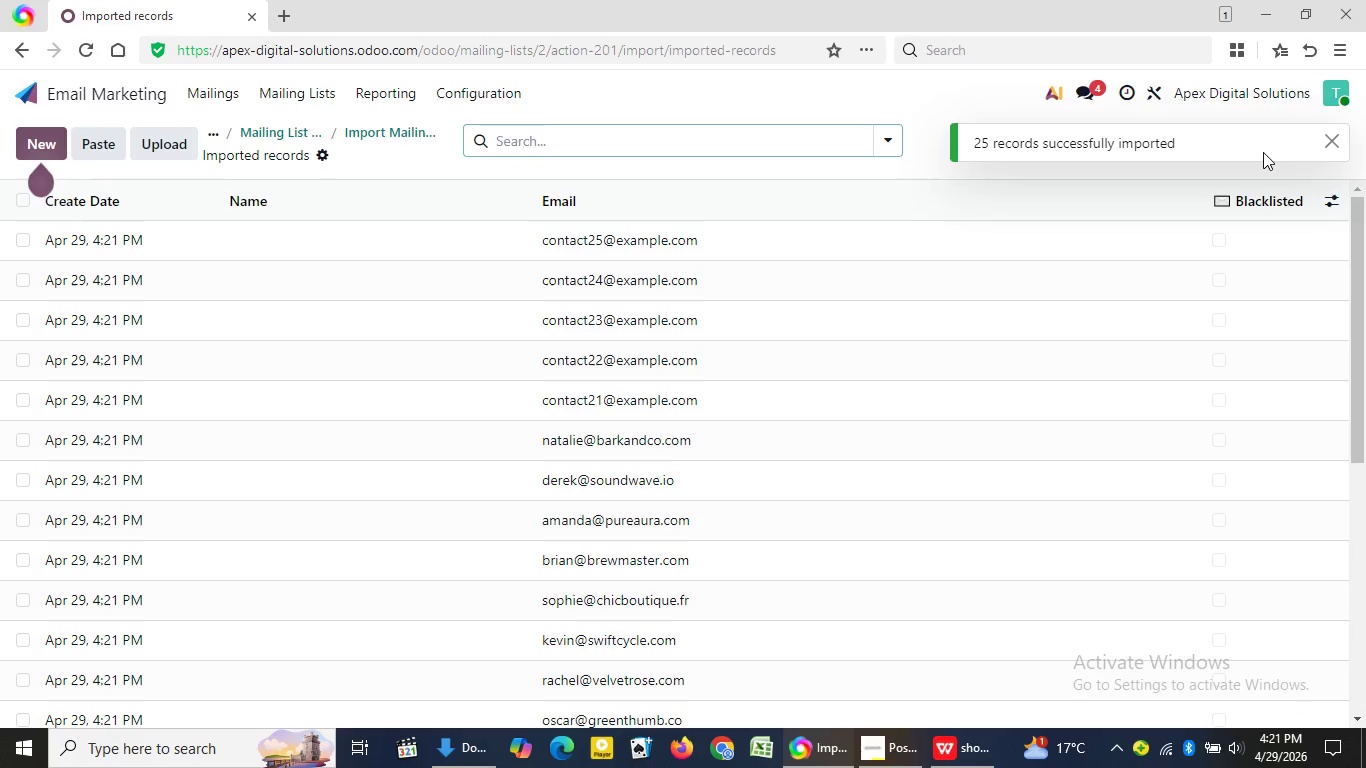 
left_click([1343, 206])
 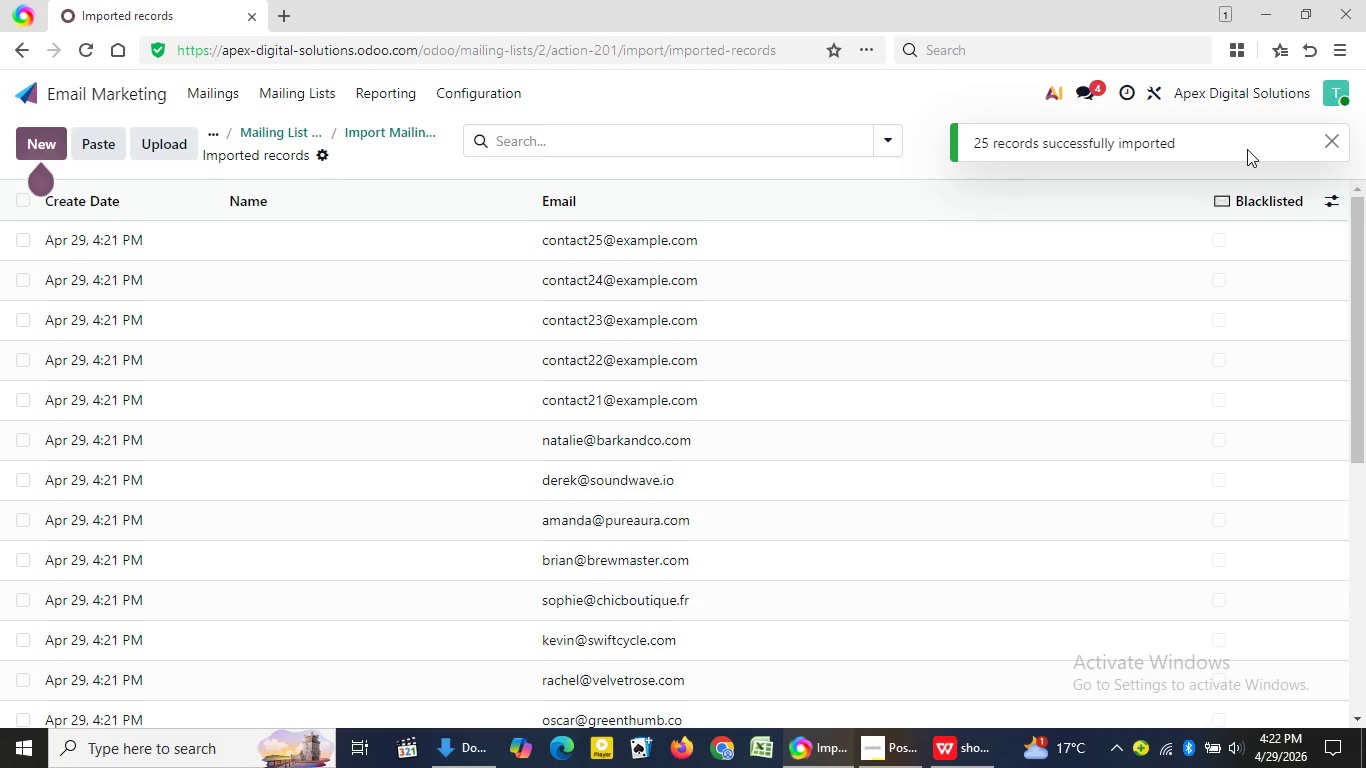 
wait(6.84)
 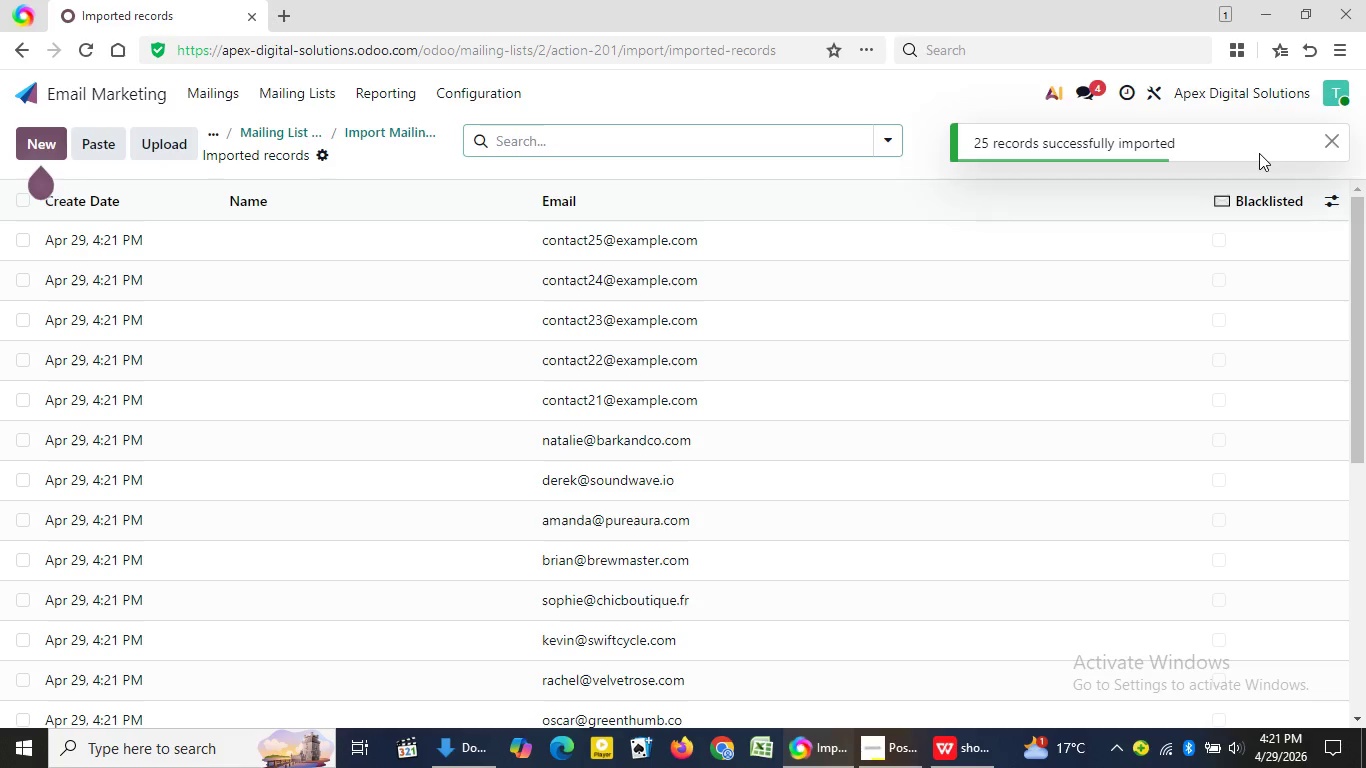 
left_click([1331, 196])
 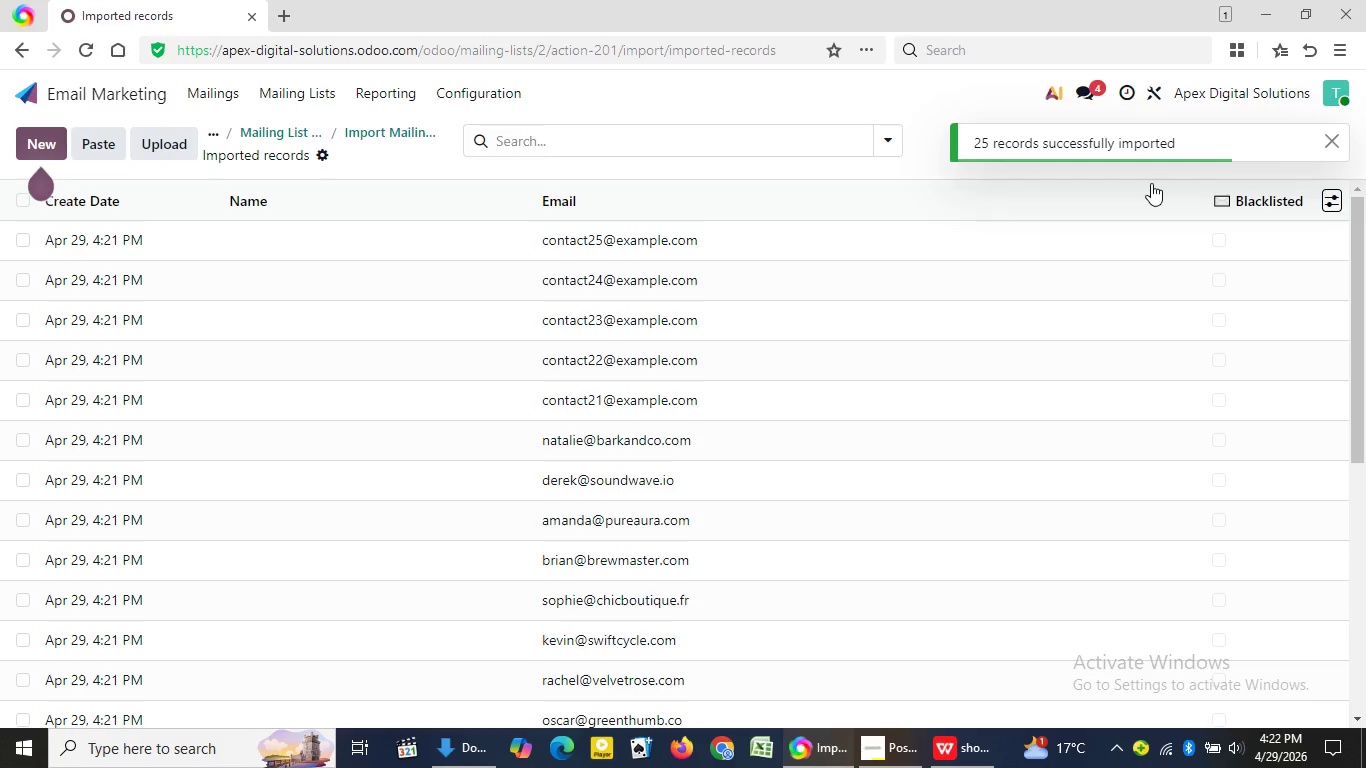 
mouse_move([1162, 147])
 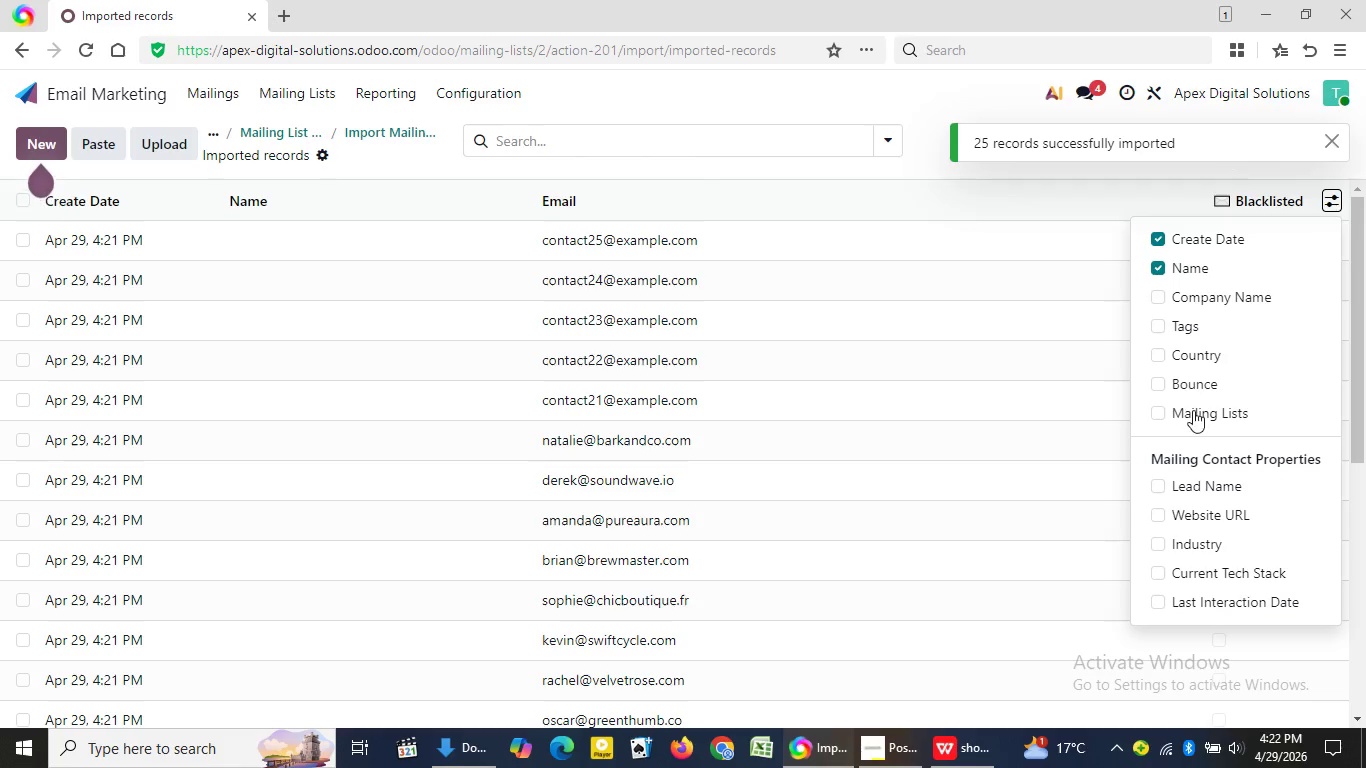 
left_click([1193, 410])
 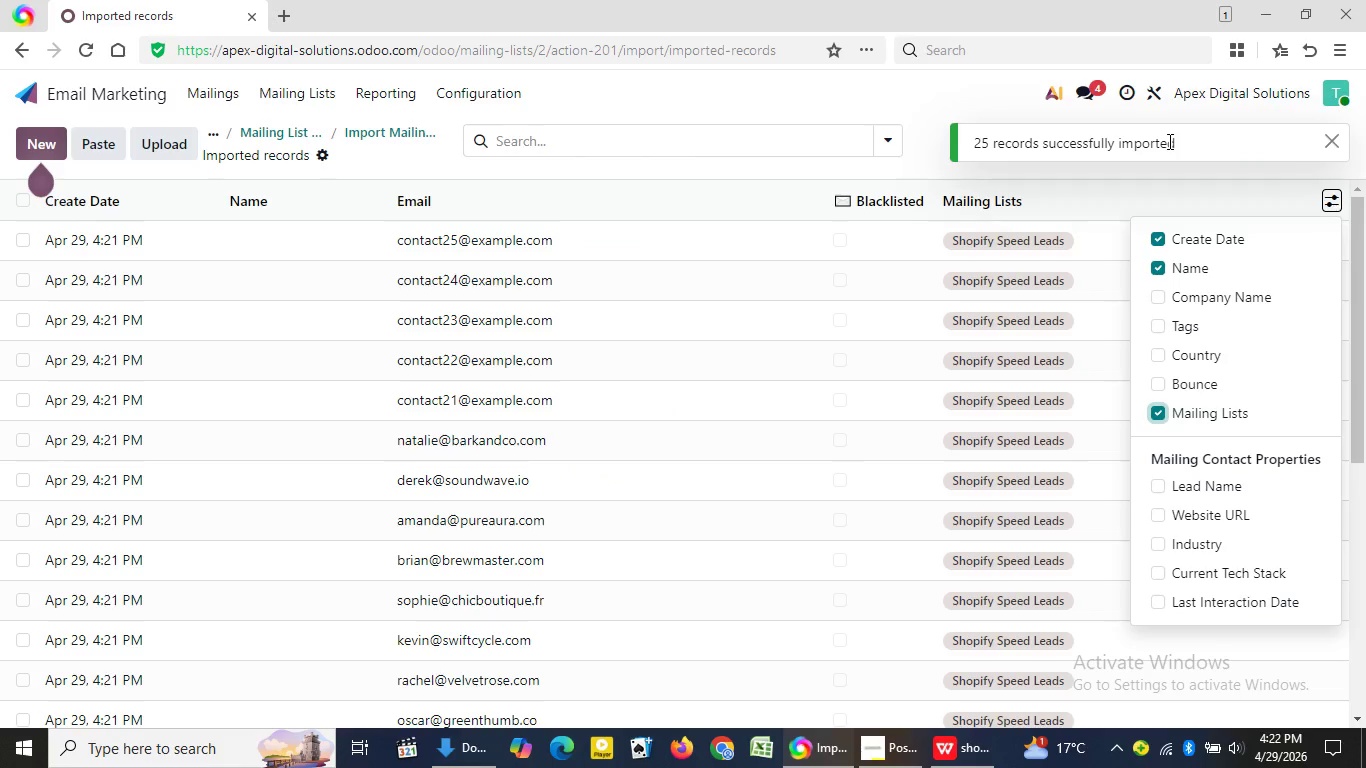 
left_click([1206, 492])
 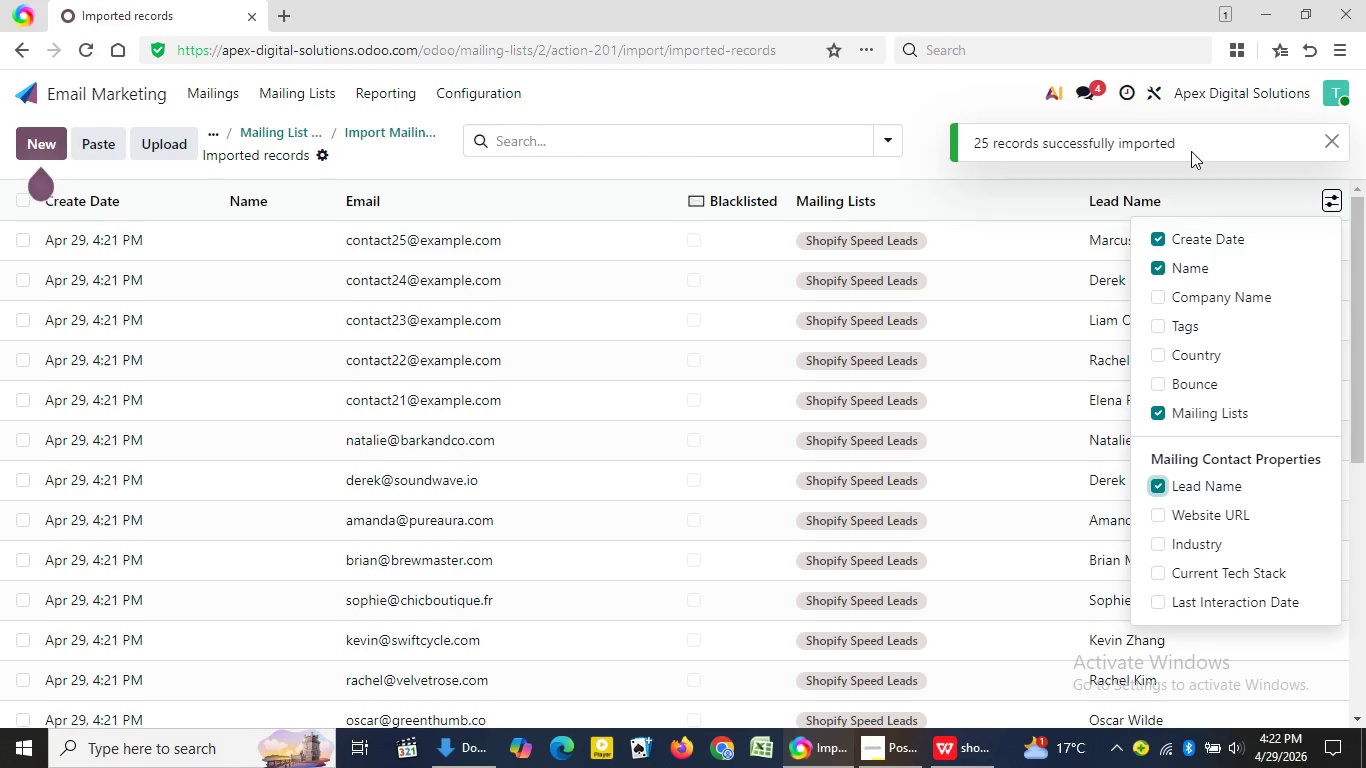 
wait(7.91)
 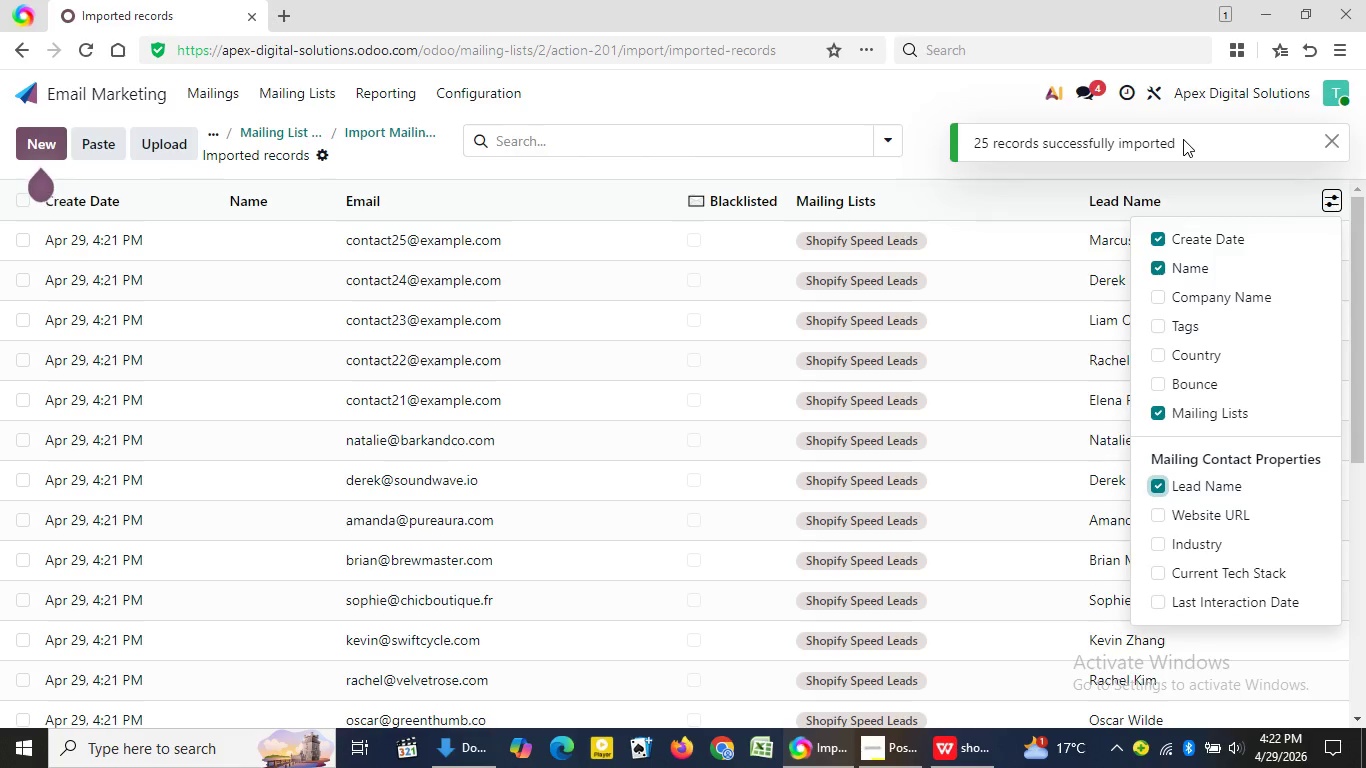 
left_click([1168, 272])
 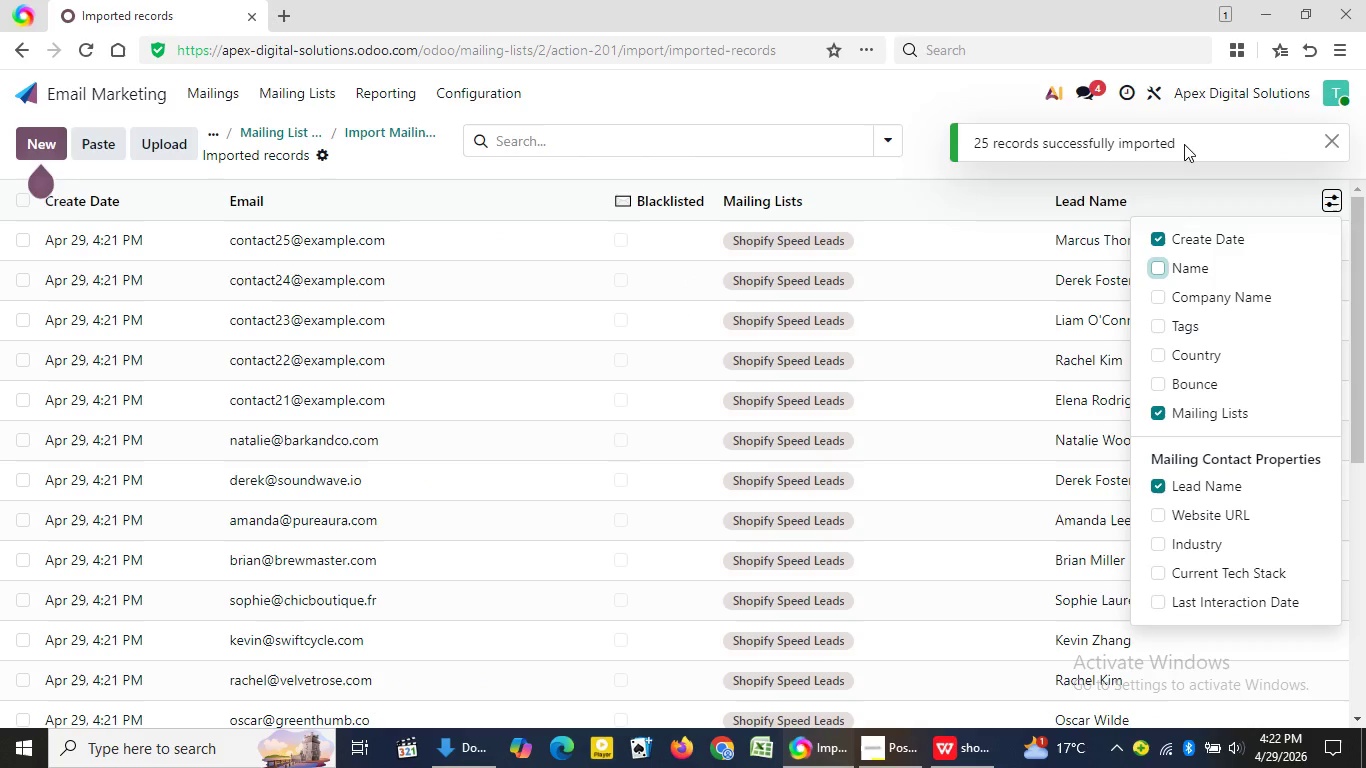 
left_click([1192, 298])
 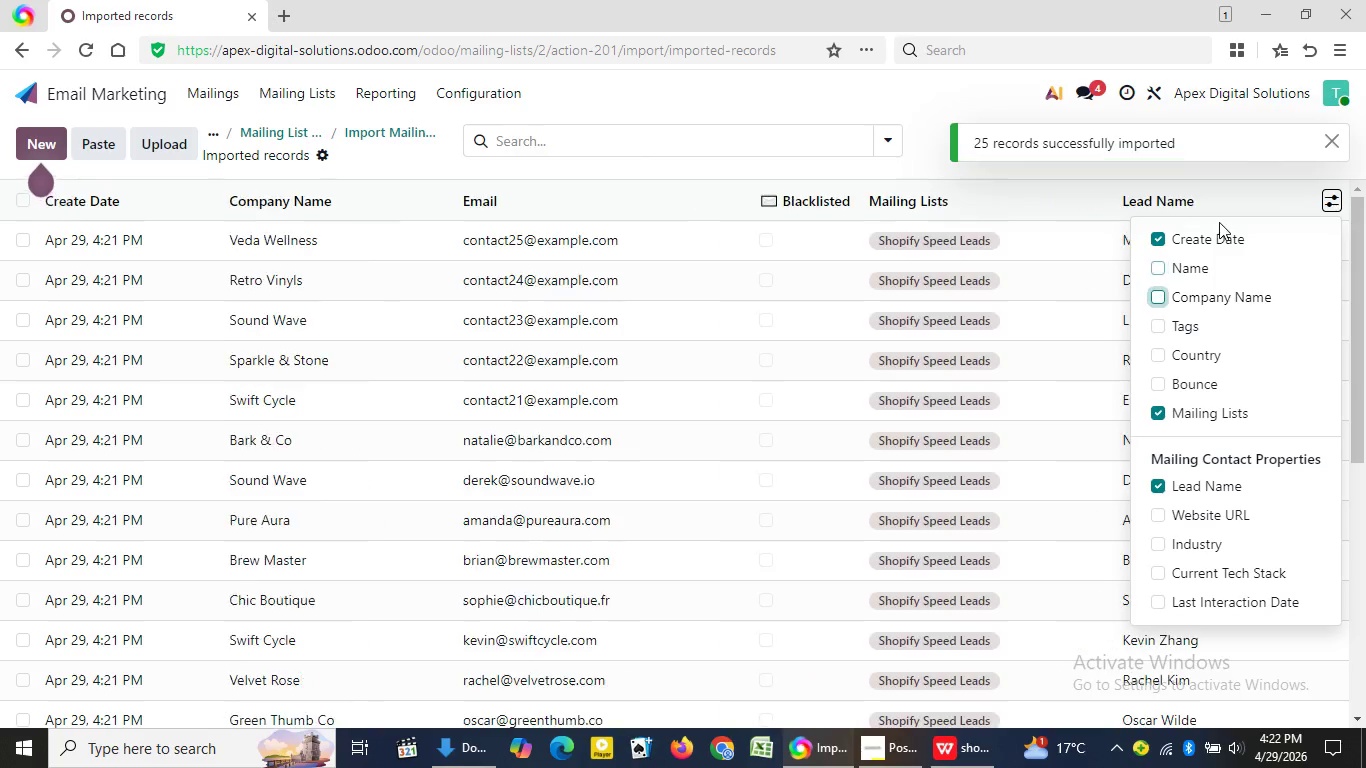 
left_click([1197, 507])
 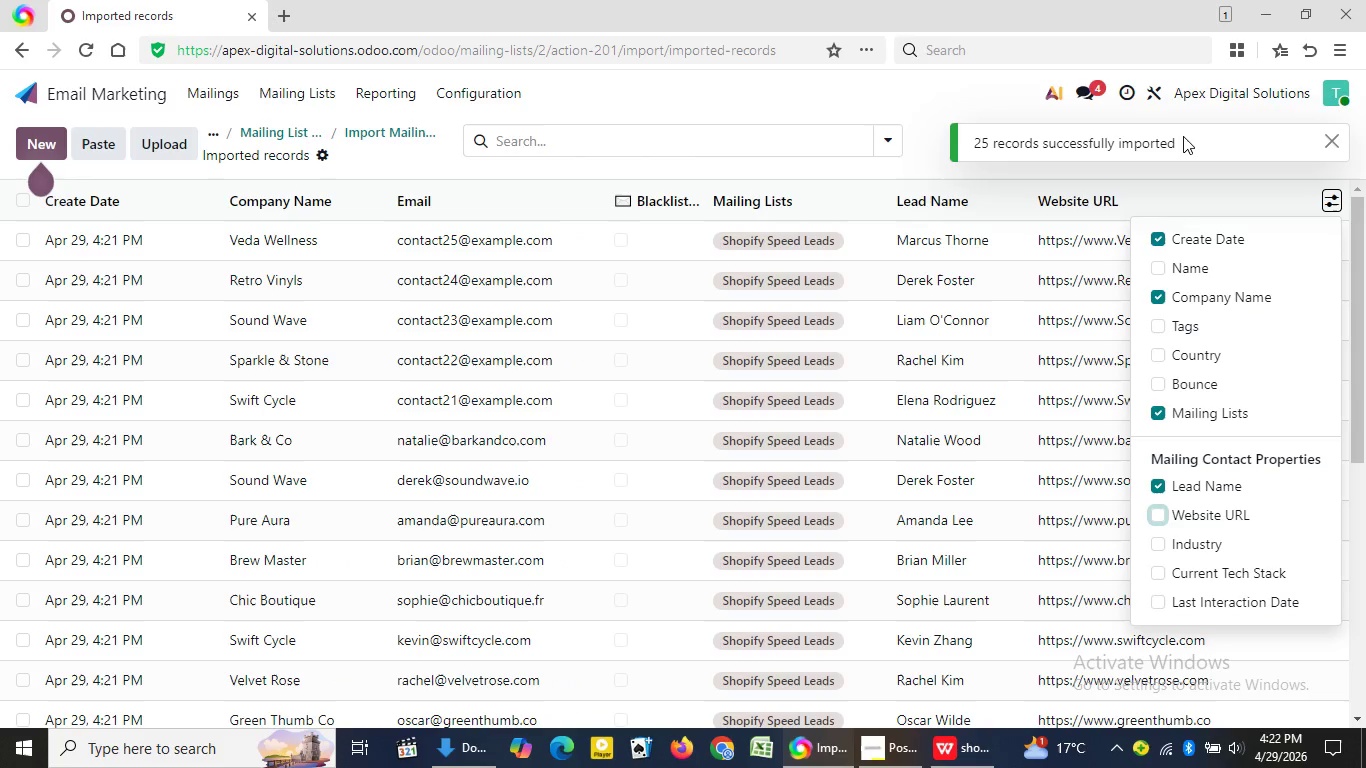 
left_click([1218, 537])
 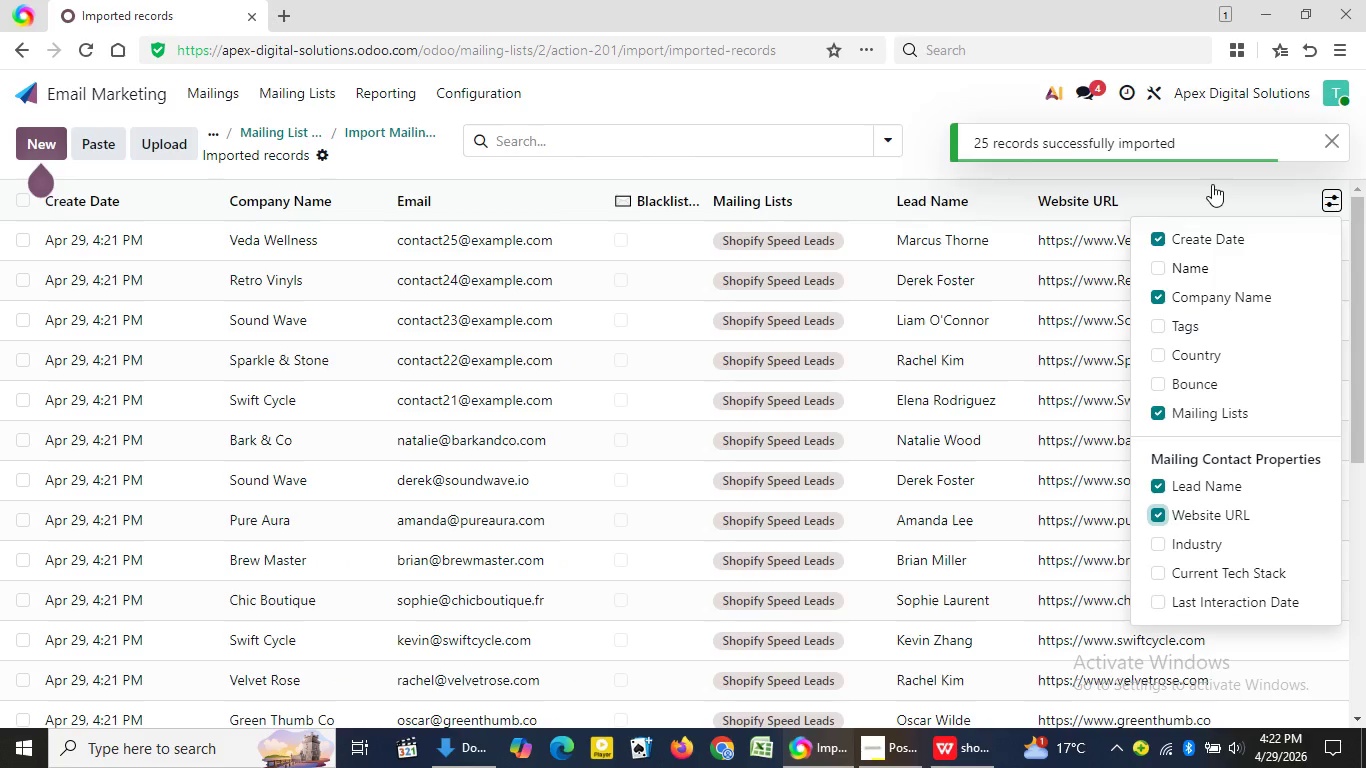 
mouse_move([1228, 184])
 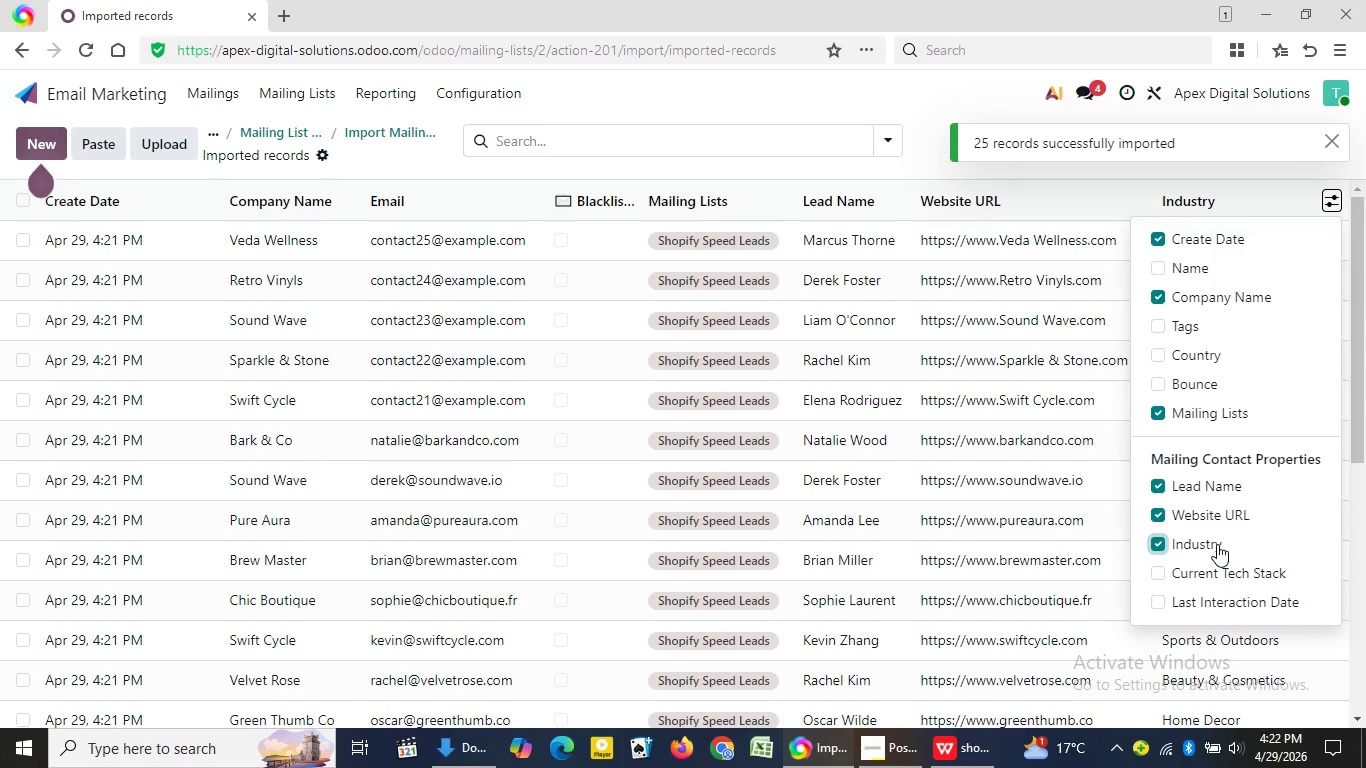 
left_click([1217, 560])
 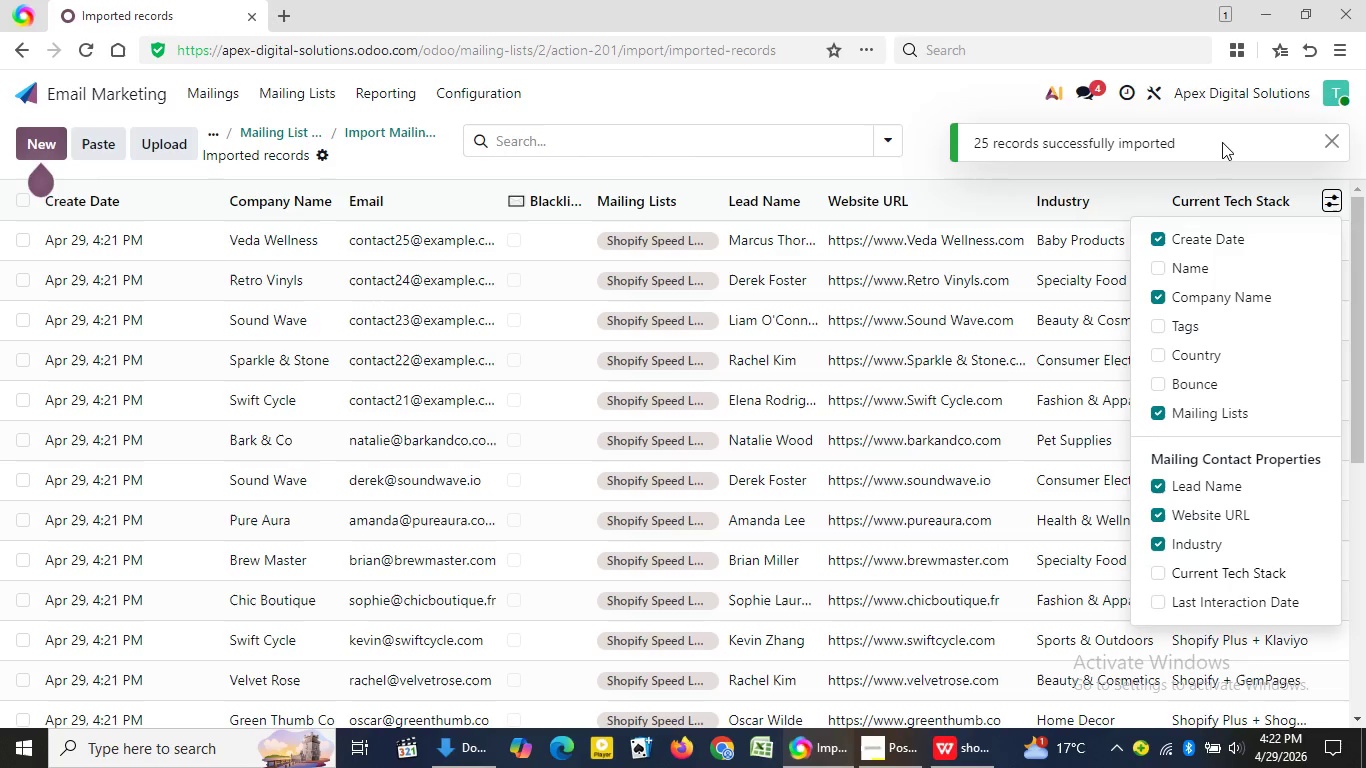 
left_click([1205, 593])
 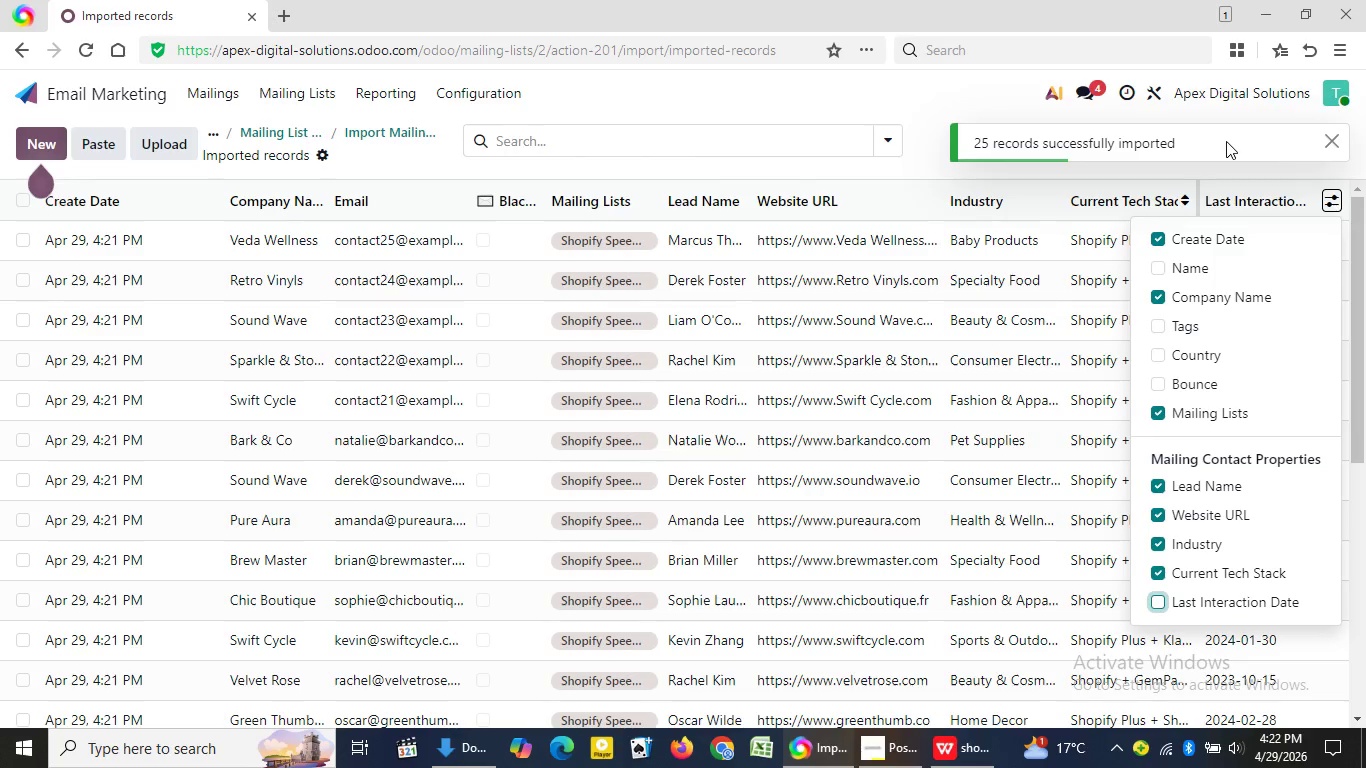 
wait(6.59)
 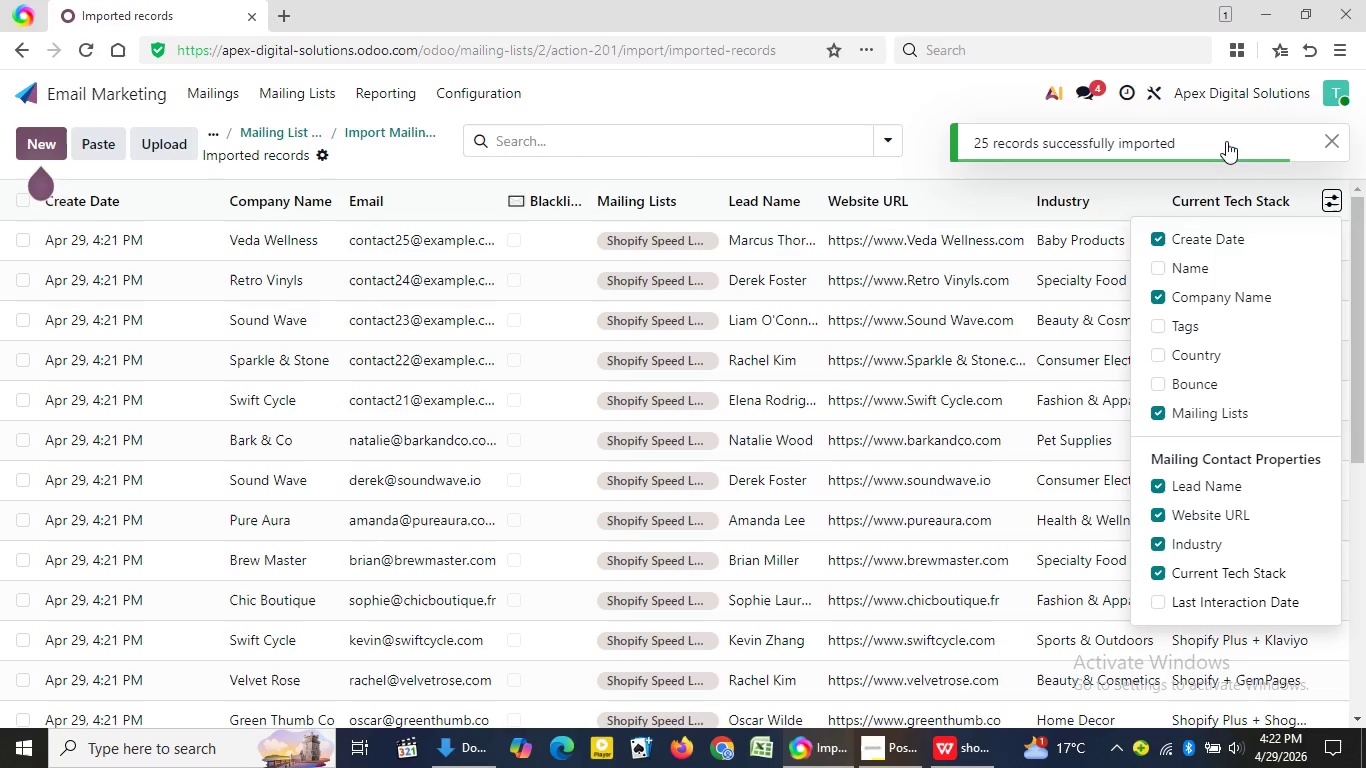 
left_click([1226, 141])
 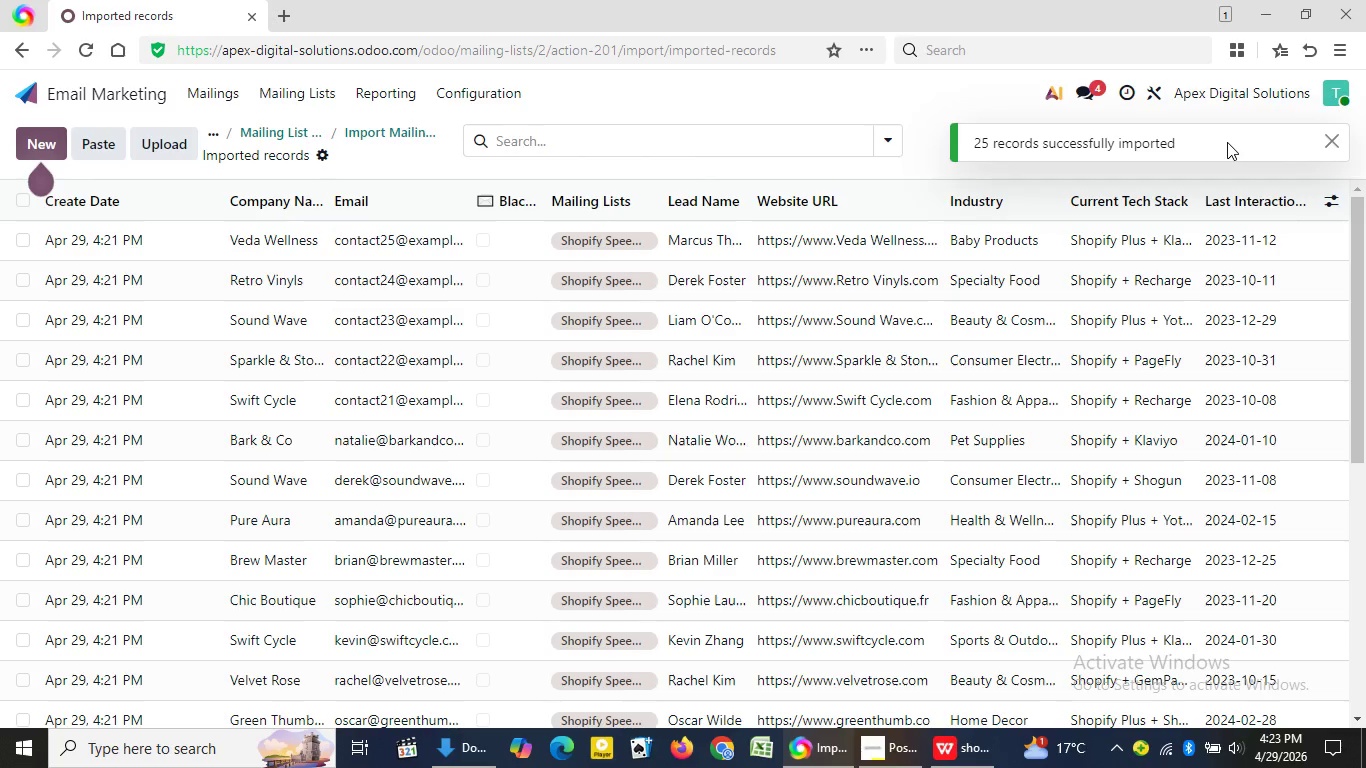 